 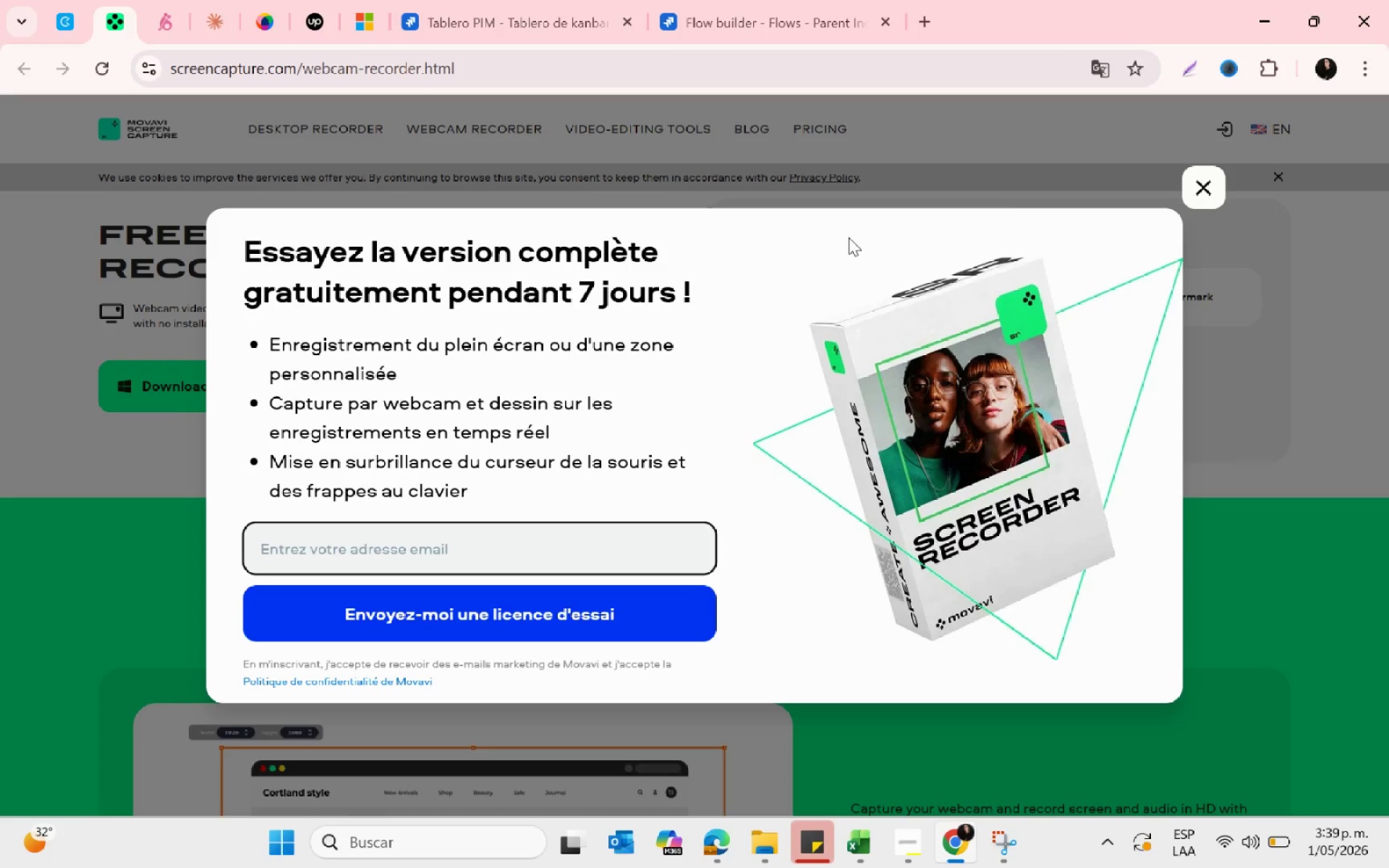 
left_click([1199, 199])
 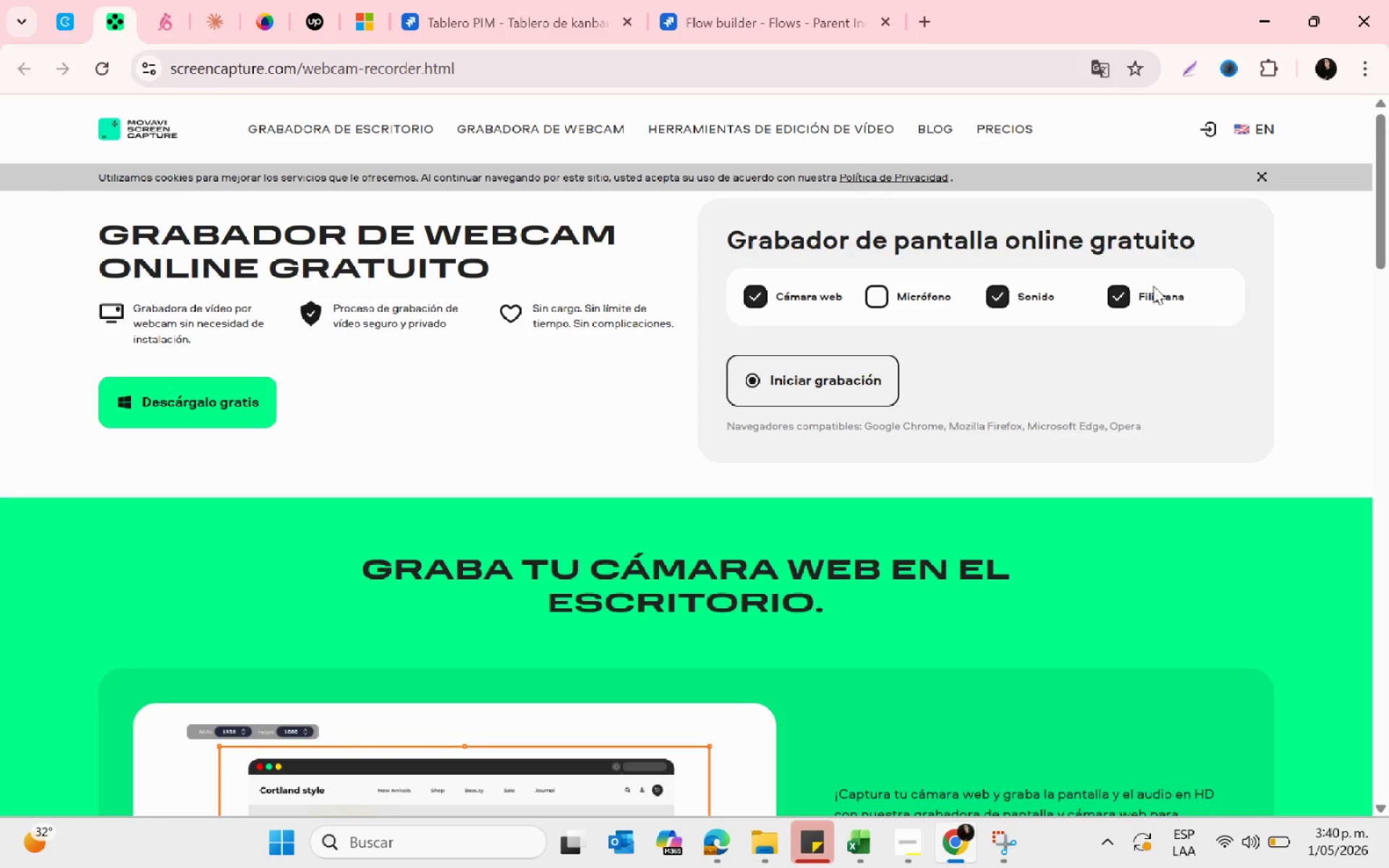 
scroll: coordinate [1006, 409], scroll_direction: none, amount: 0.0
 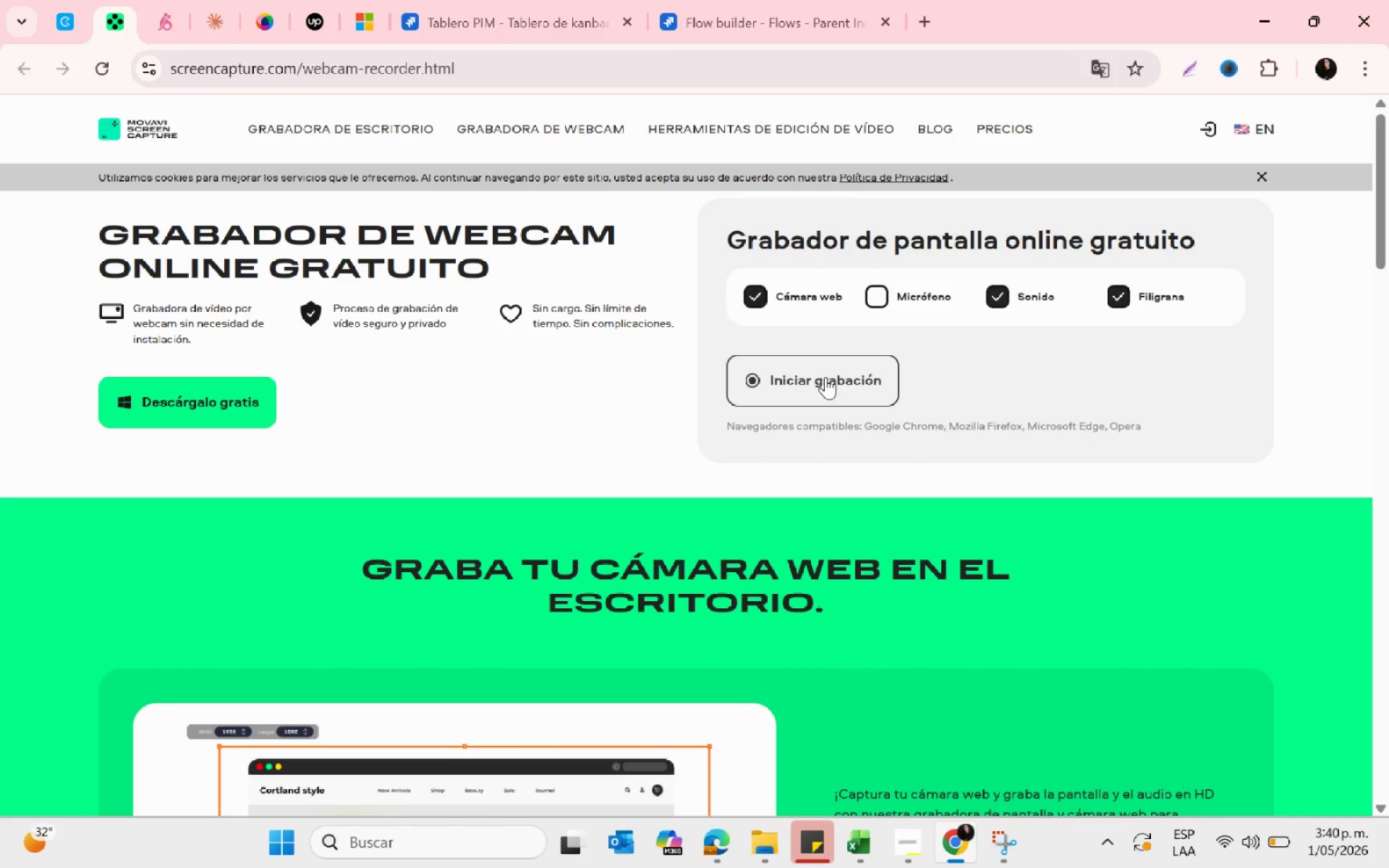 
left_click([825, 377])
 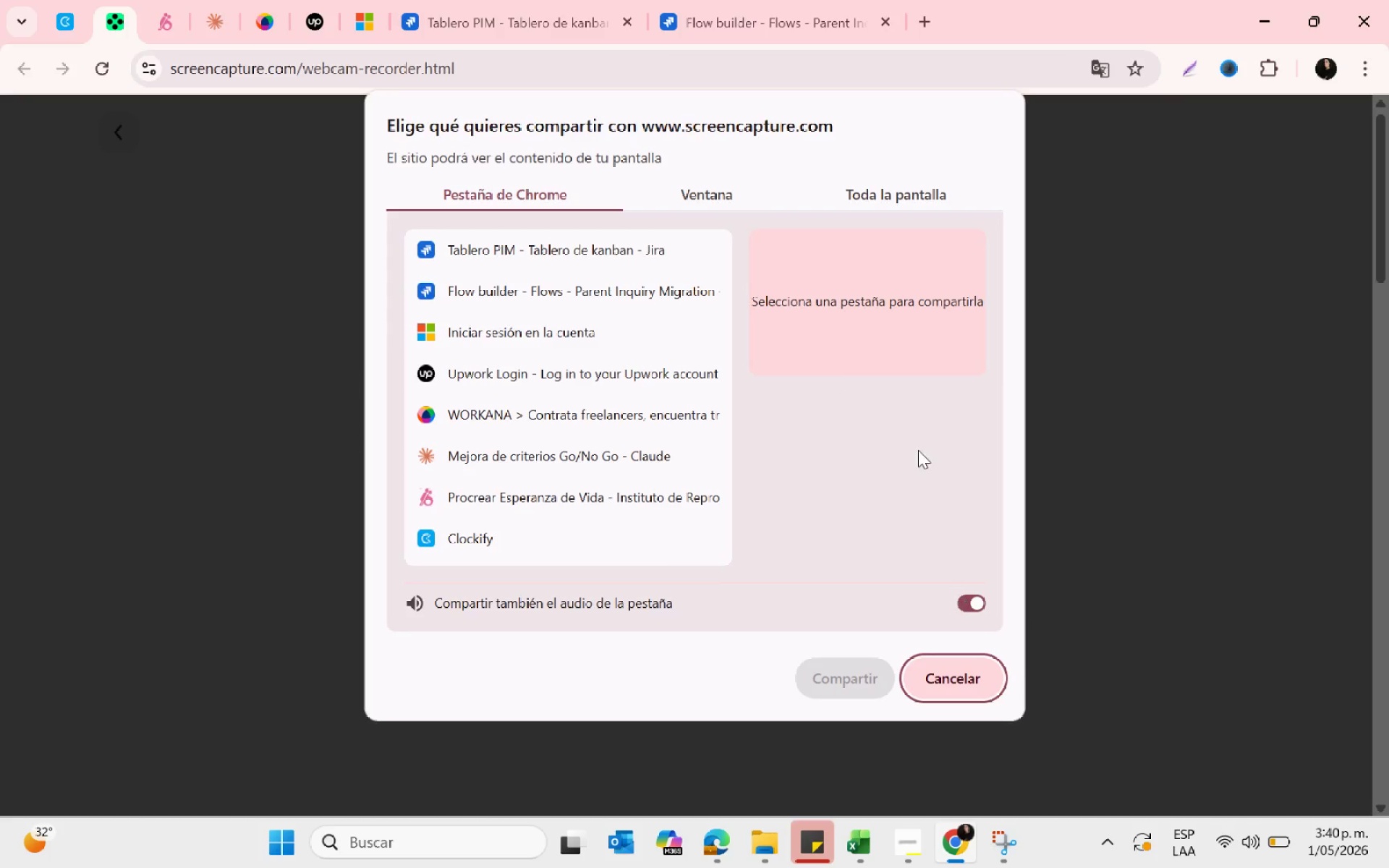 
left_click([903, 195])
 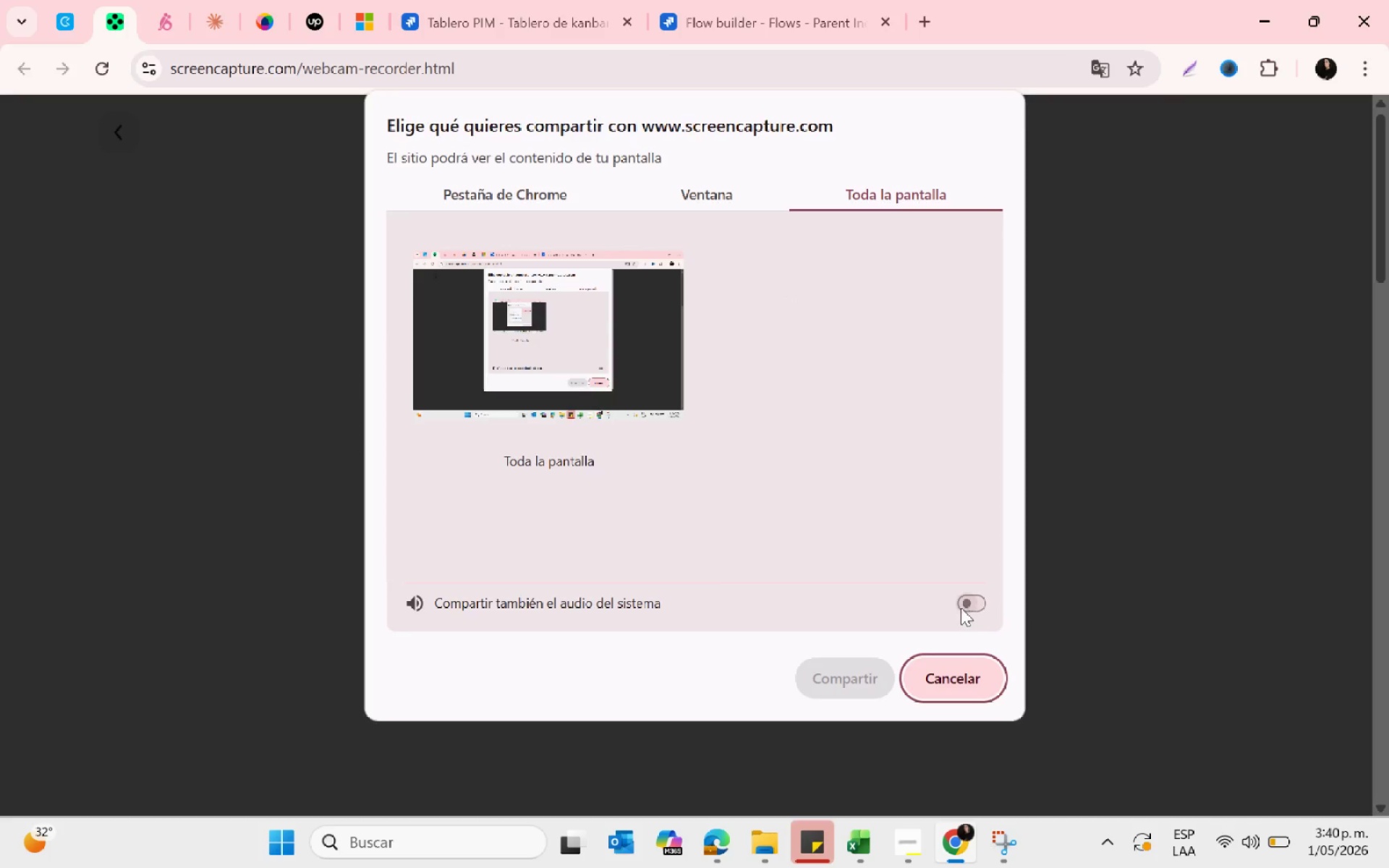 
left_click([964, 606])
 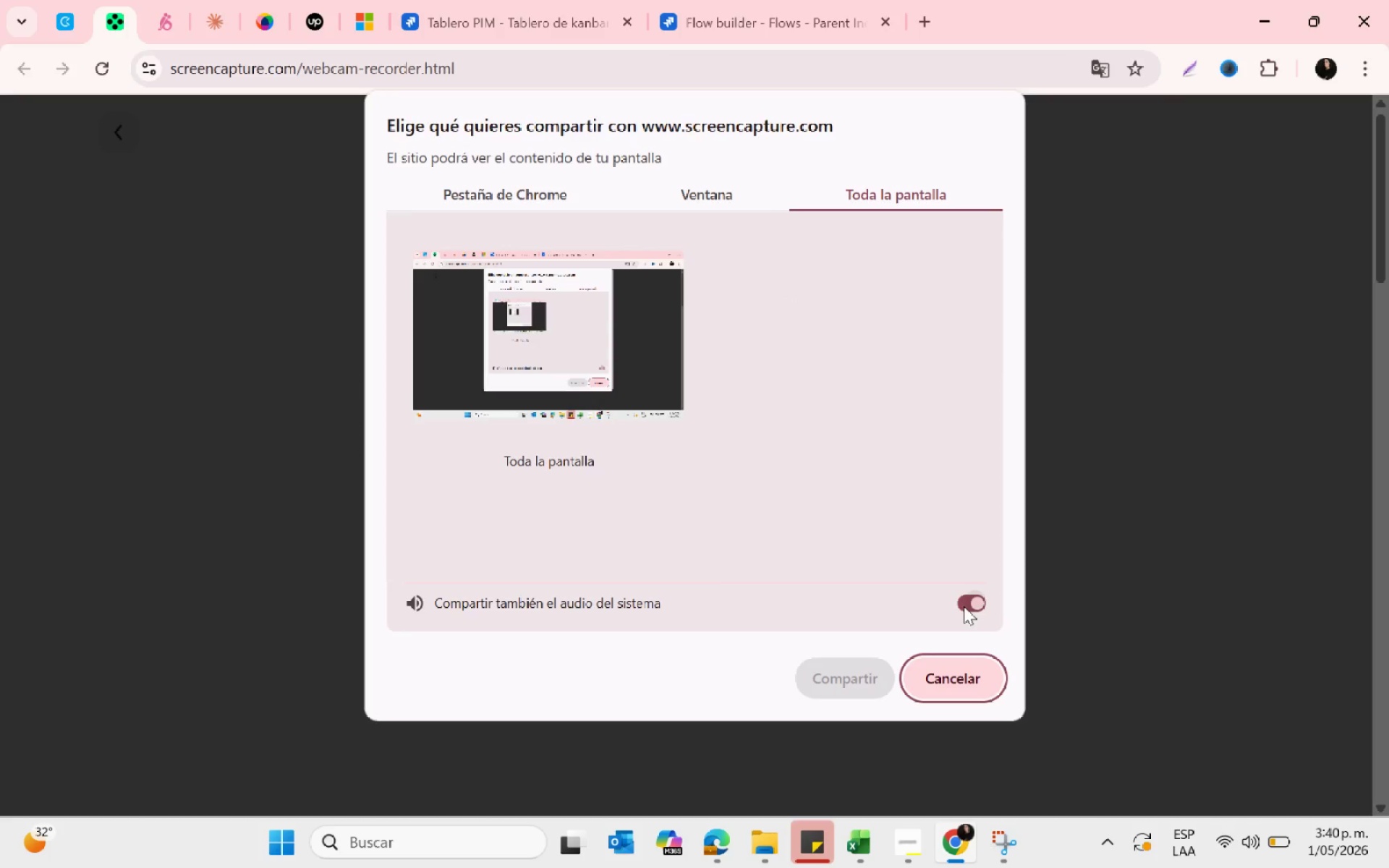 
left_click([964, 606])
 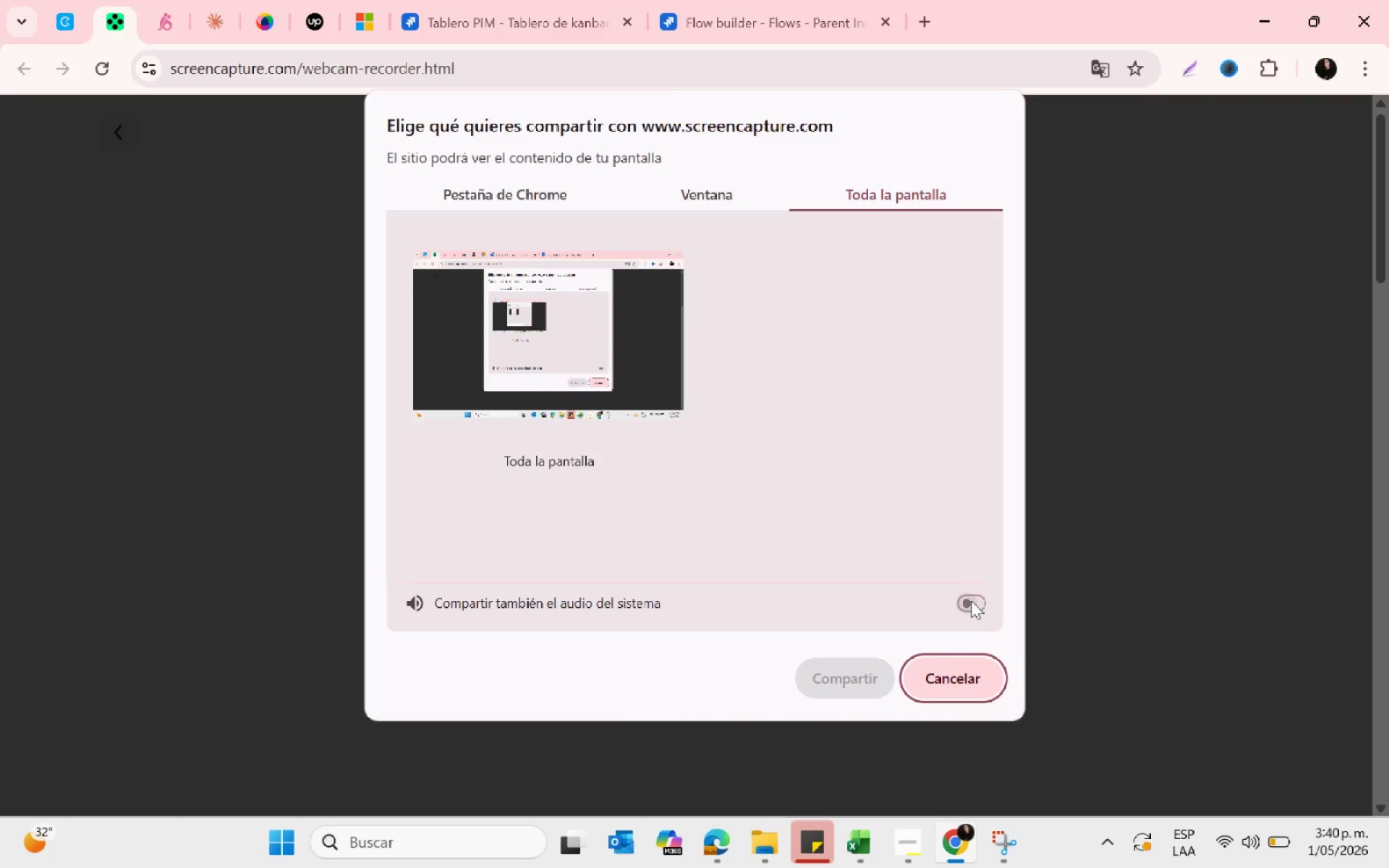 
wait(6.83)
 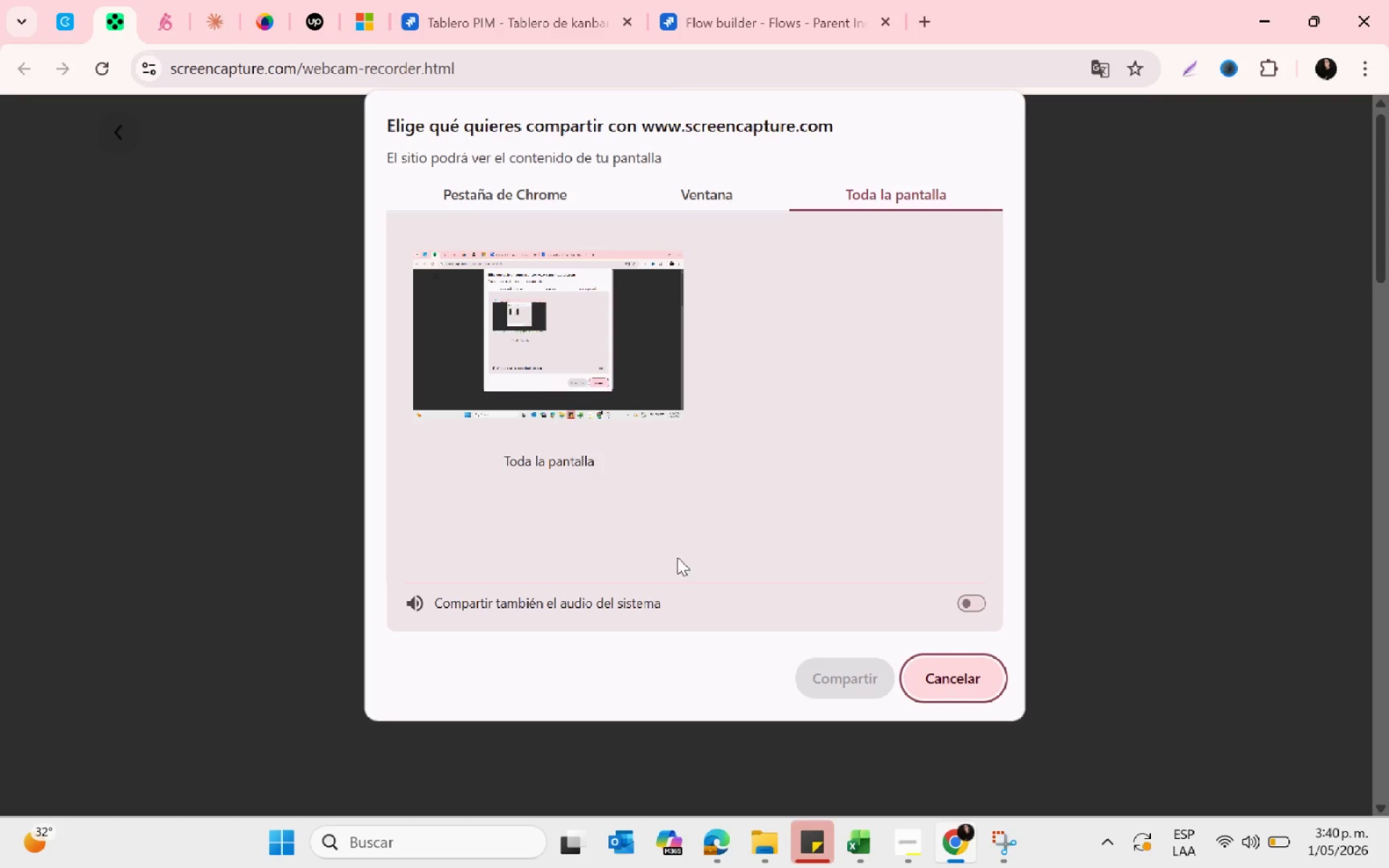 
left_click([967, 606])
 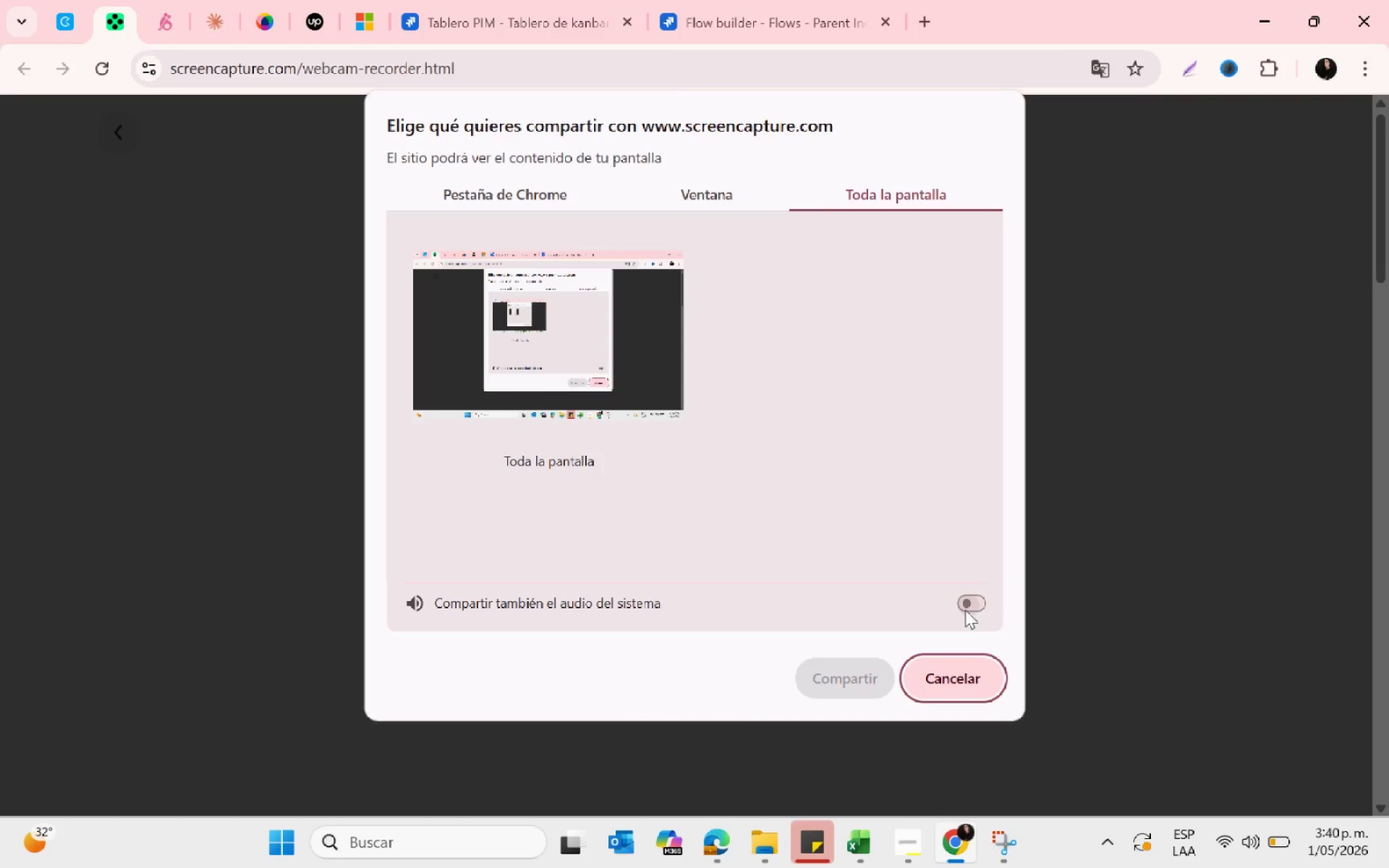 
left_click([511, 344])
 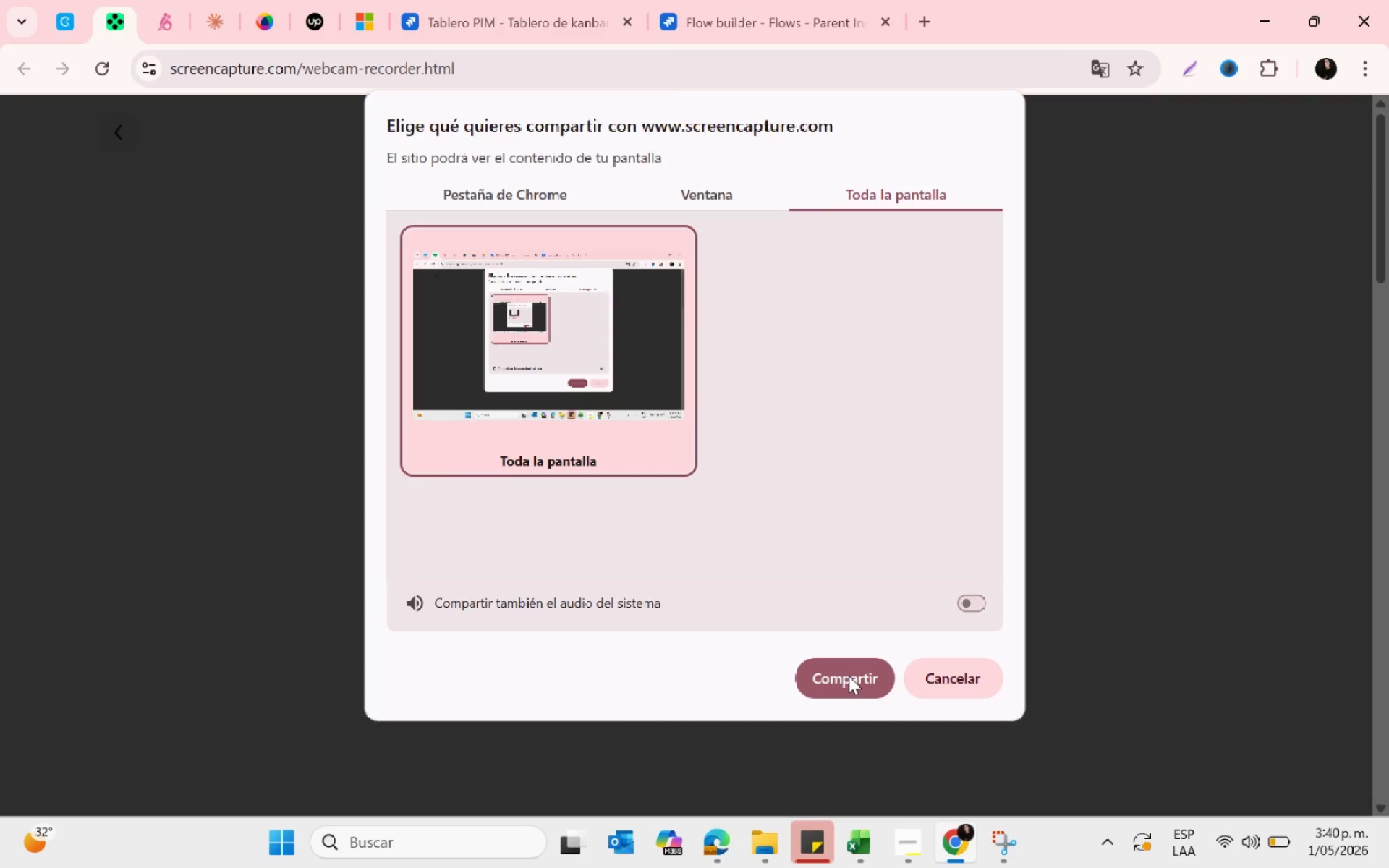 
left_click([849, 676])
 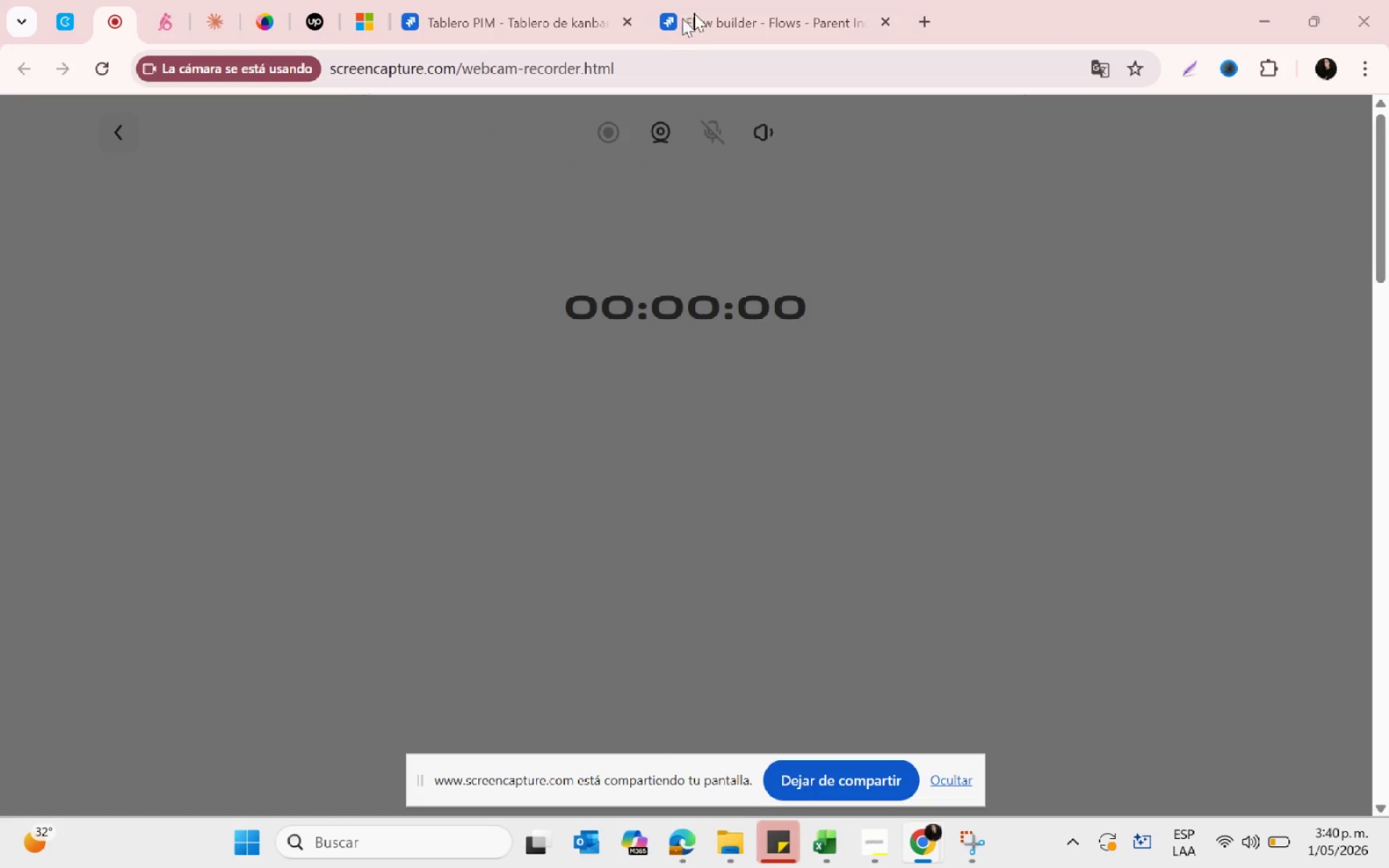 
left_click([793, 18])
 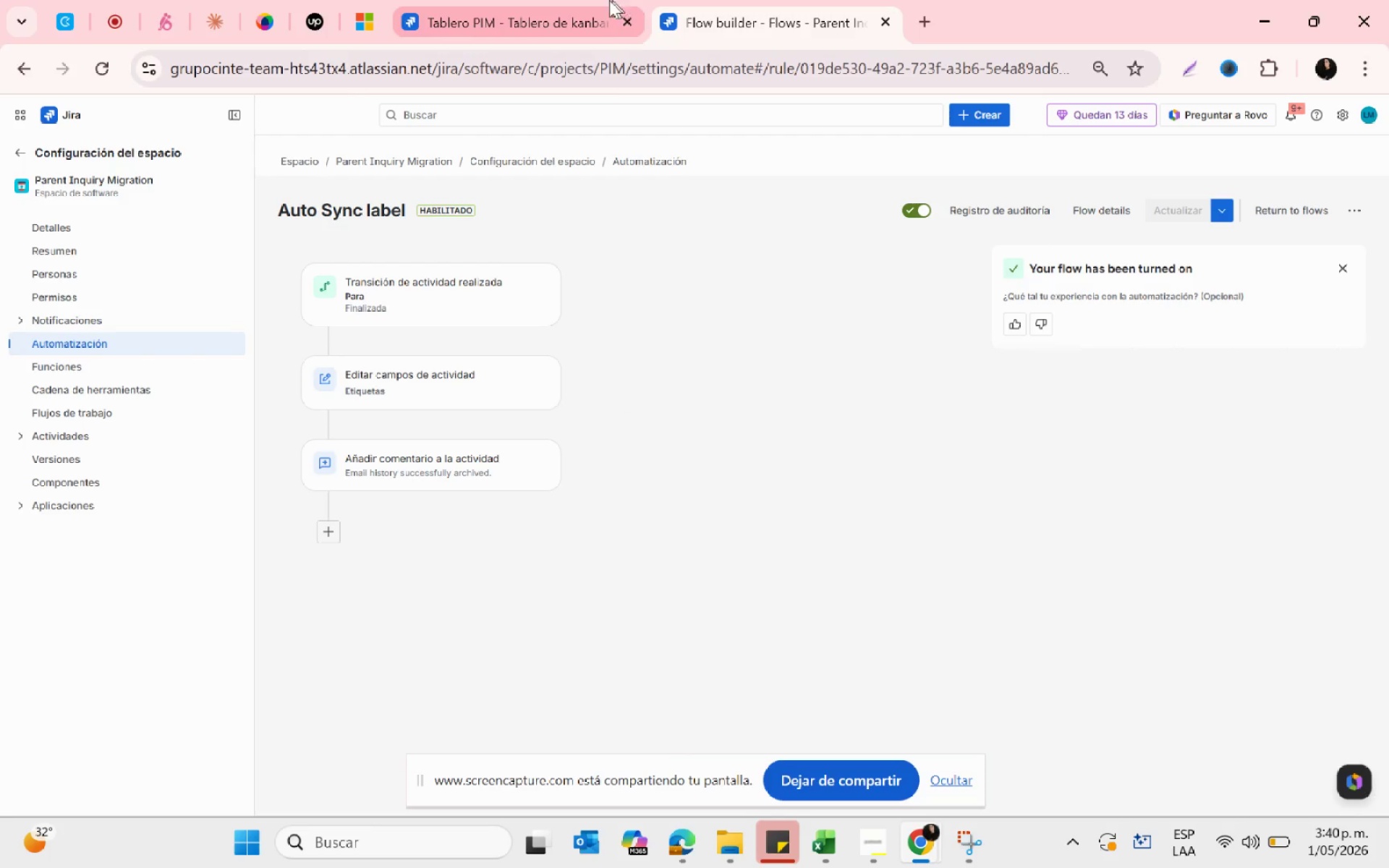 
left_click([567, 0])
 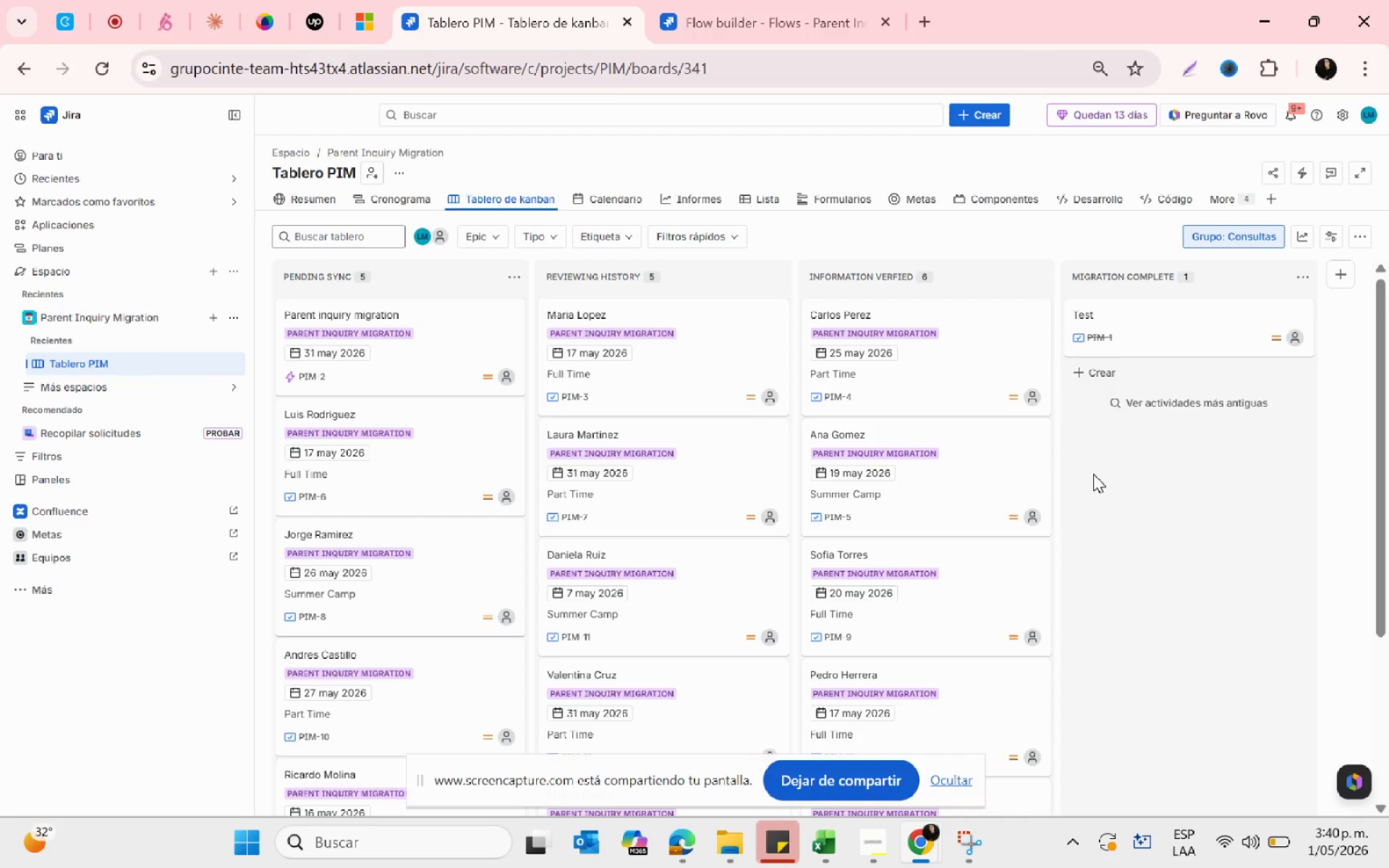 
wait(7.31)
 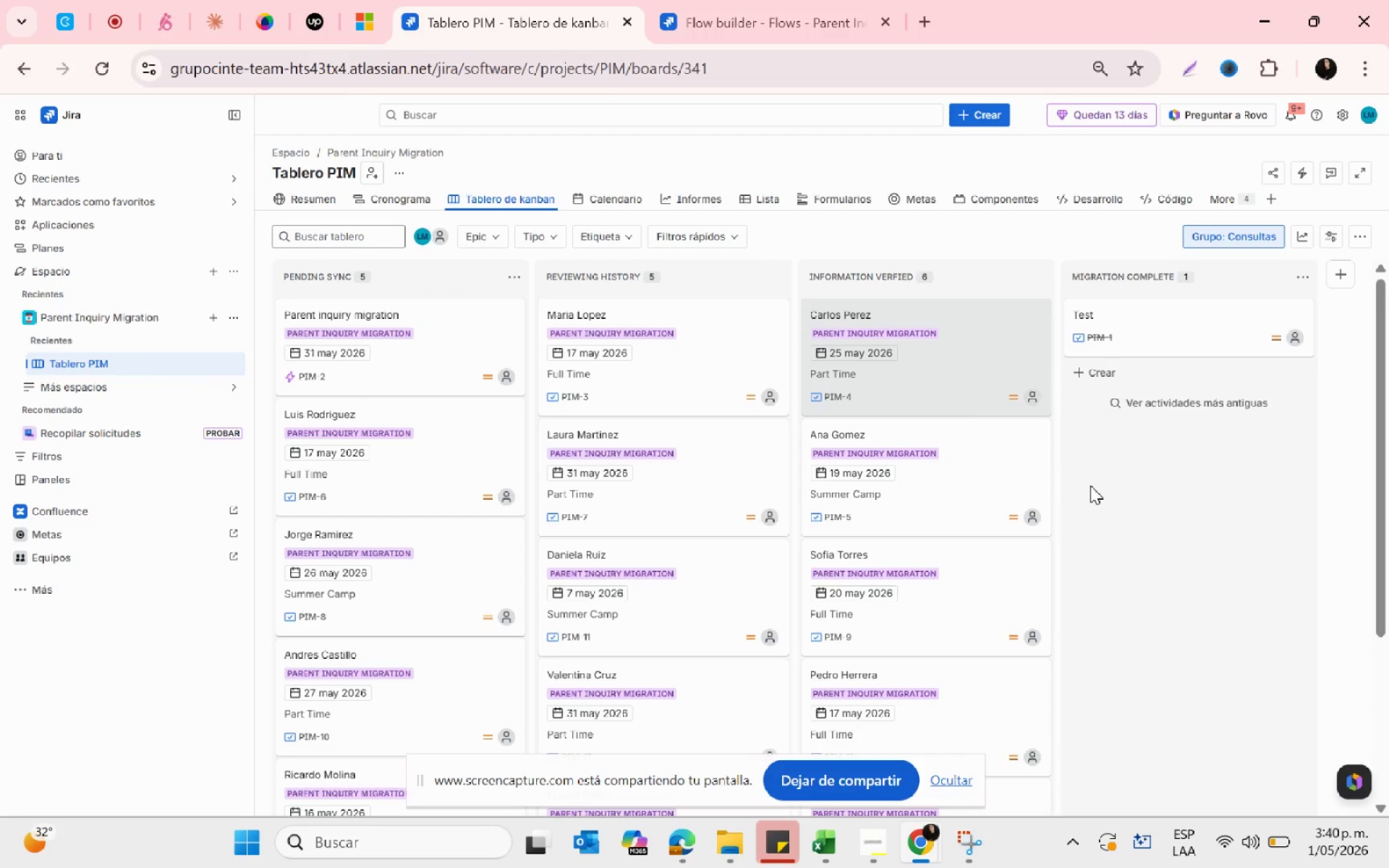 
hold_key(key=ControlLeft, duration=1.5)
scroll: coordinate [354, 303], scroll_direction: up, amount: 1.0
 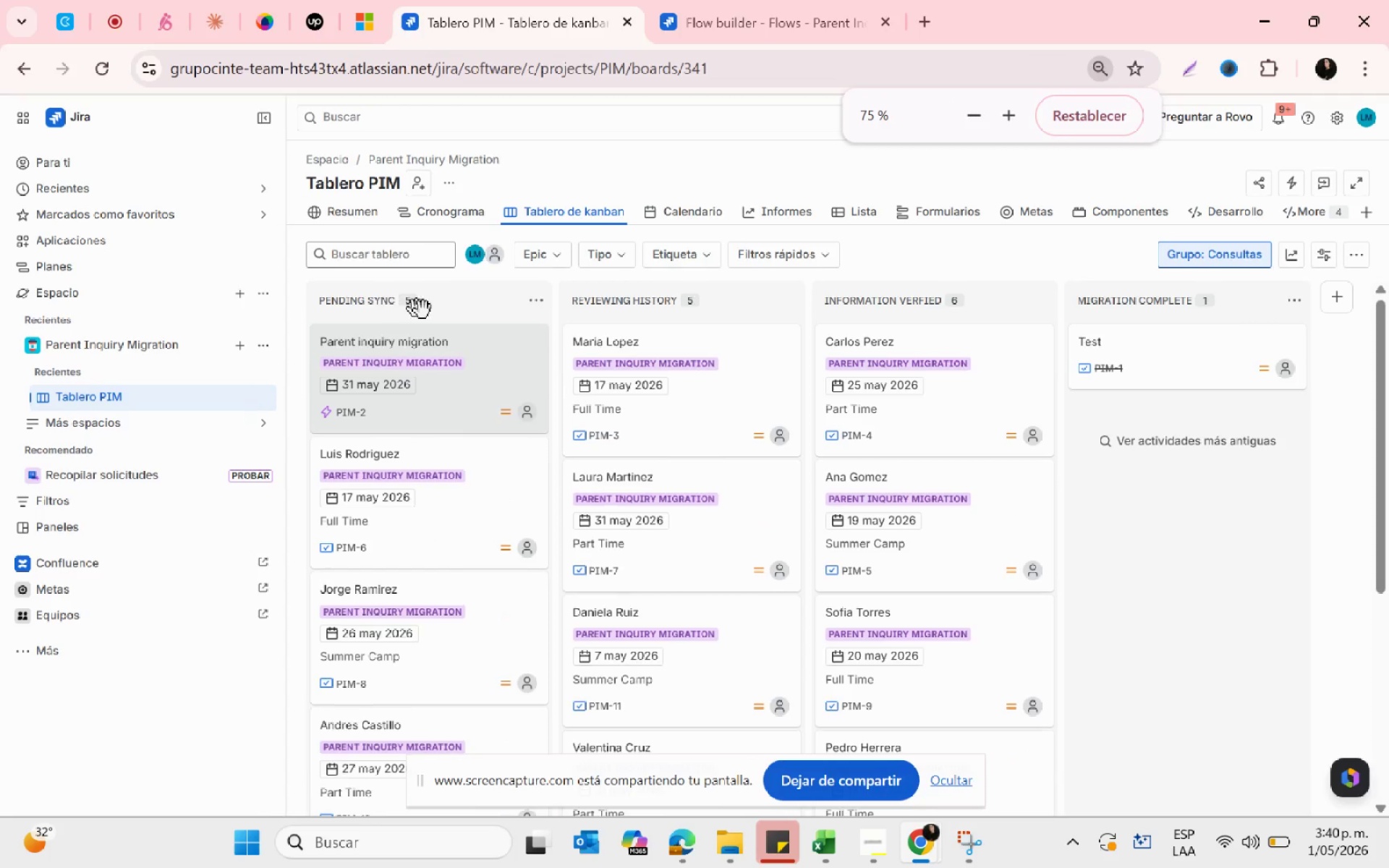 
hold_key(key=ControlLeft, duration=1.12)
scroll: coordinate [548, 376], scroll_direction: up, amount: 4.0
 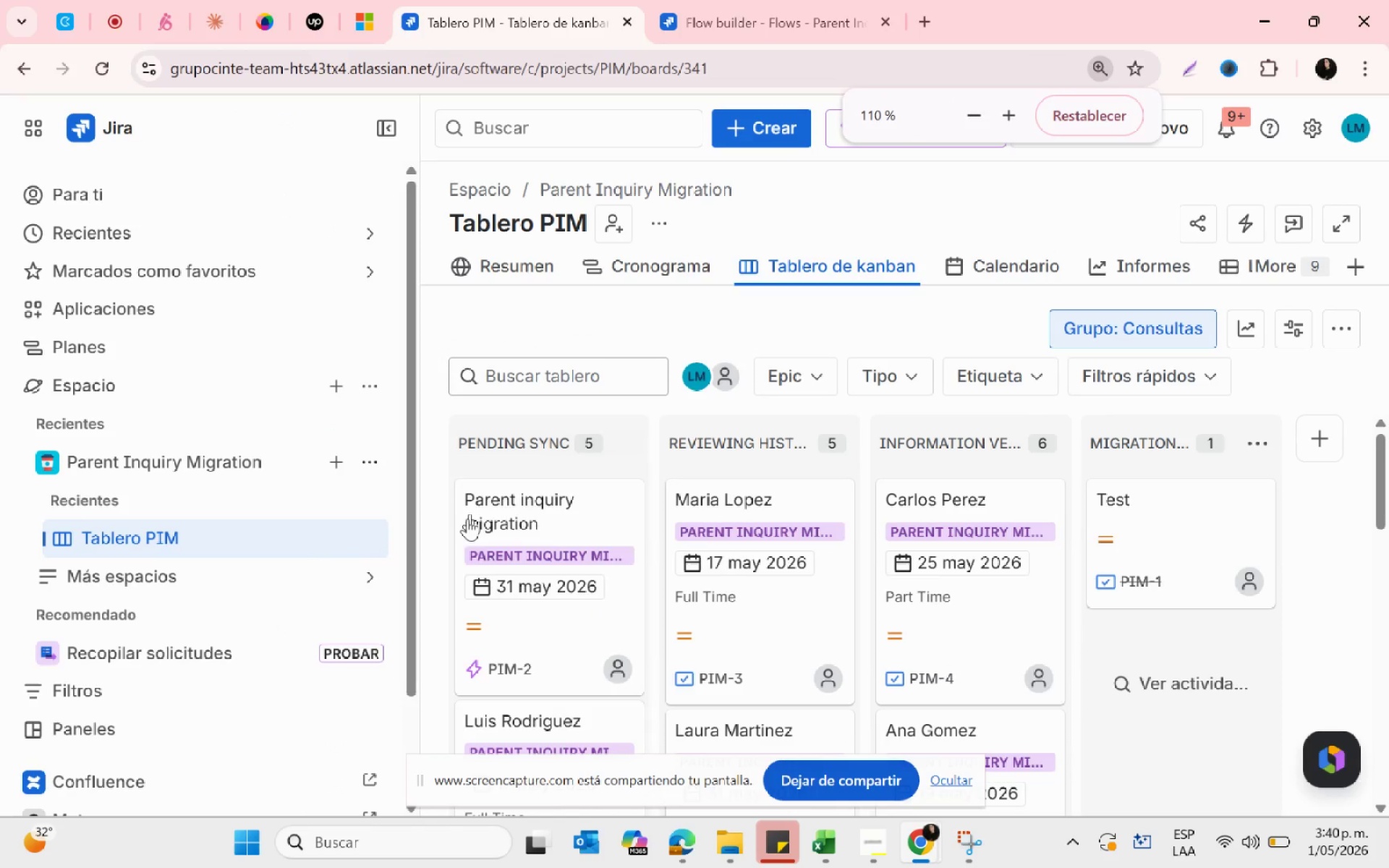 
hold_key(key=ControlLeft, duration=1.2)
scroll: coordinate [509, 495], scroll_direction: down, amount: 1.0
 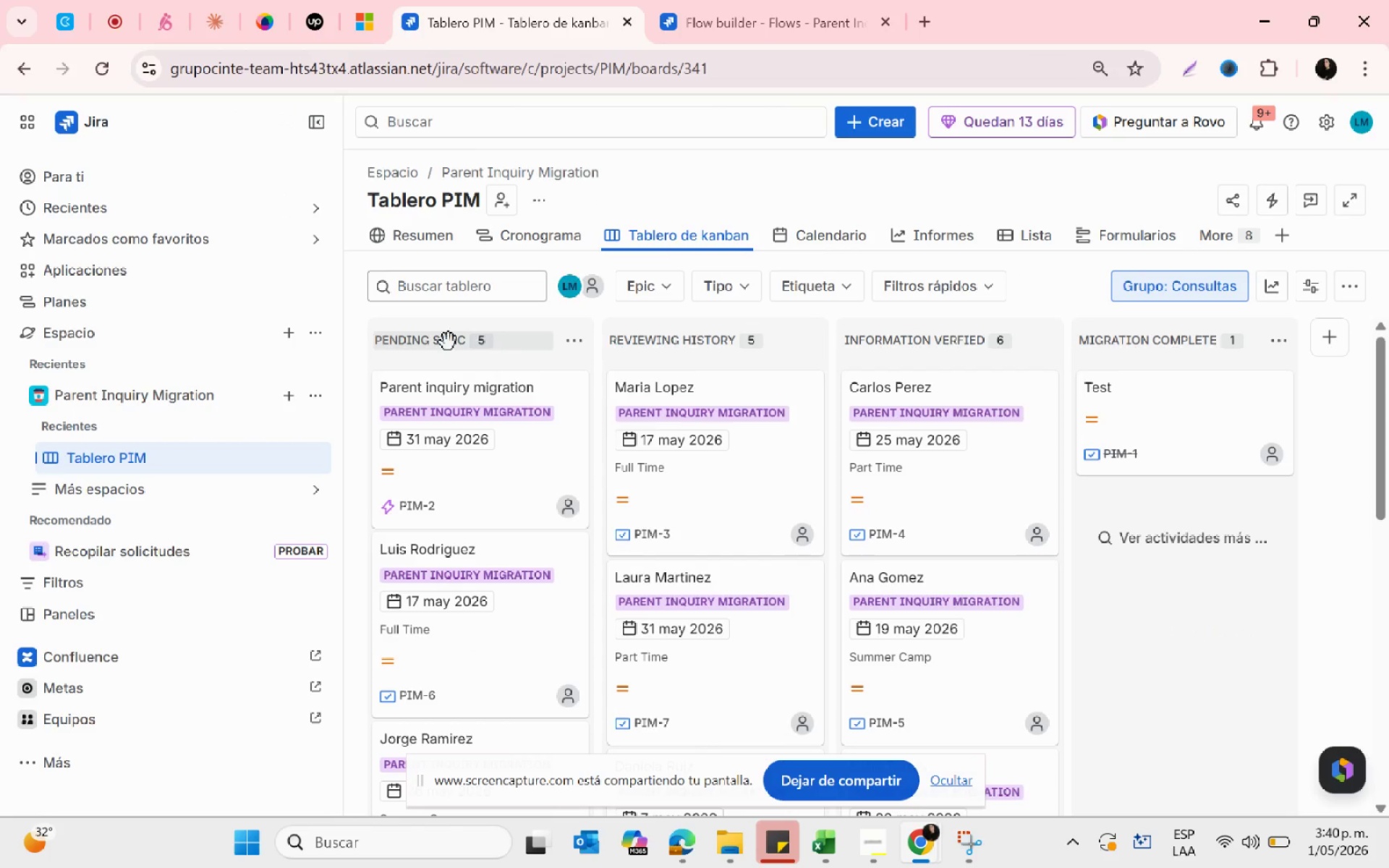 
wait(7.97)
 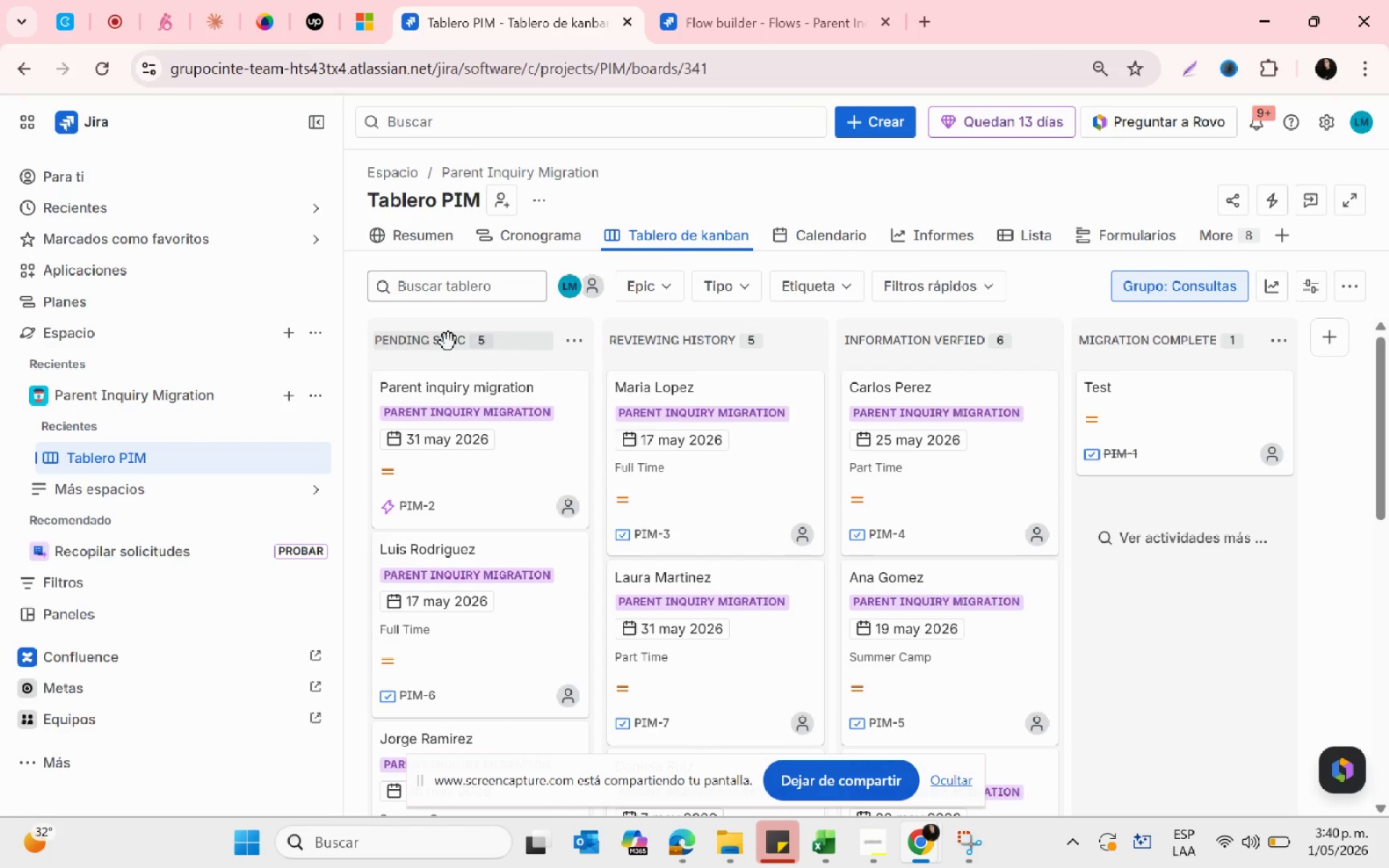 
hold_key(key=ControlLeft, duration=1.02)
scroll: coordinate [1161, 341], scroll_direction: down, amount: 1.0
 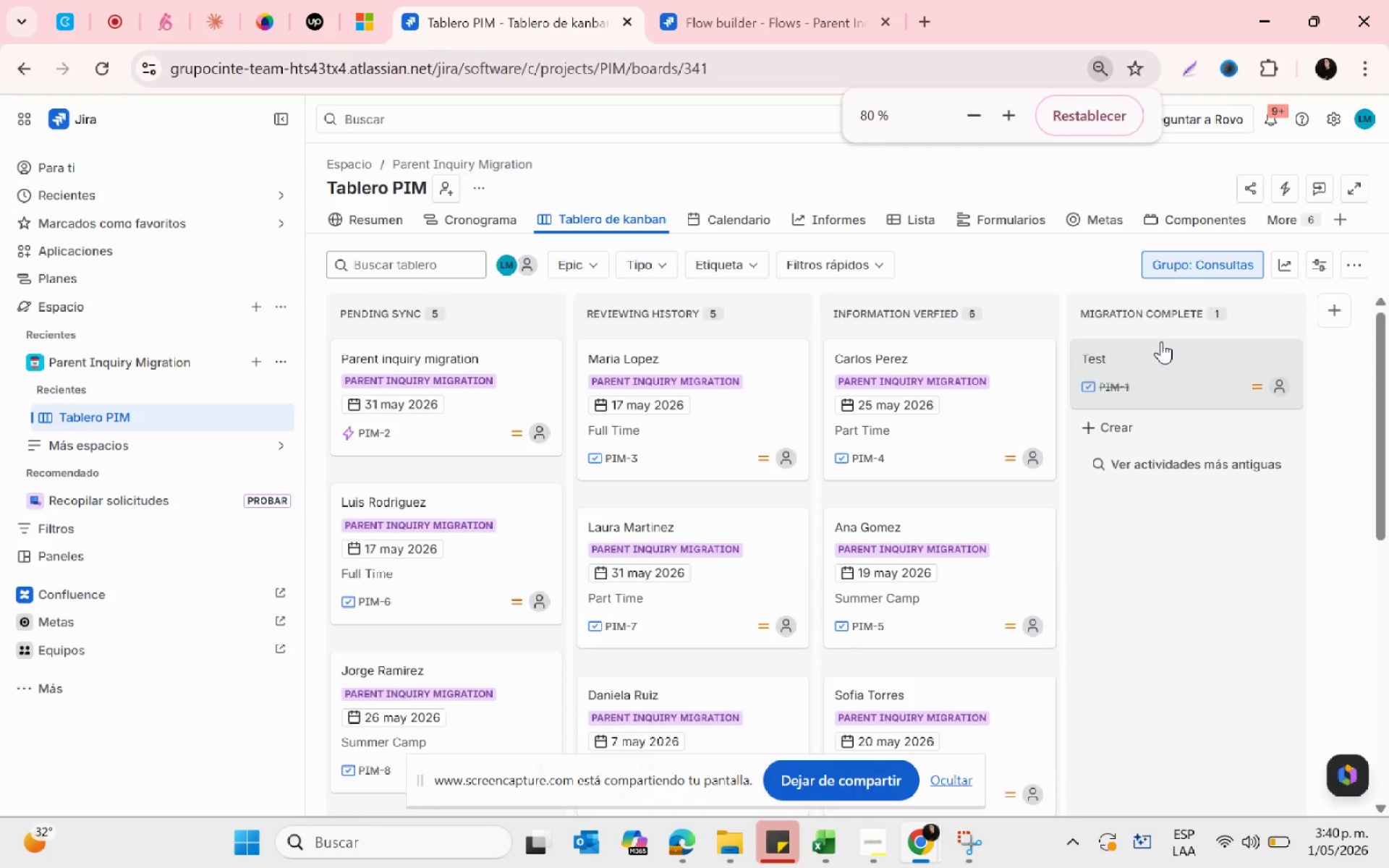 
left_click_drag(start_coordinate=[1377, 336], to_coordinate=[1384, 557])
 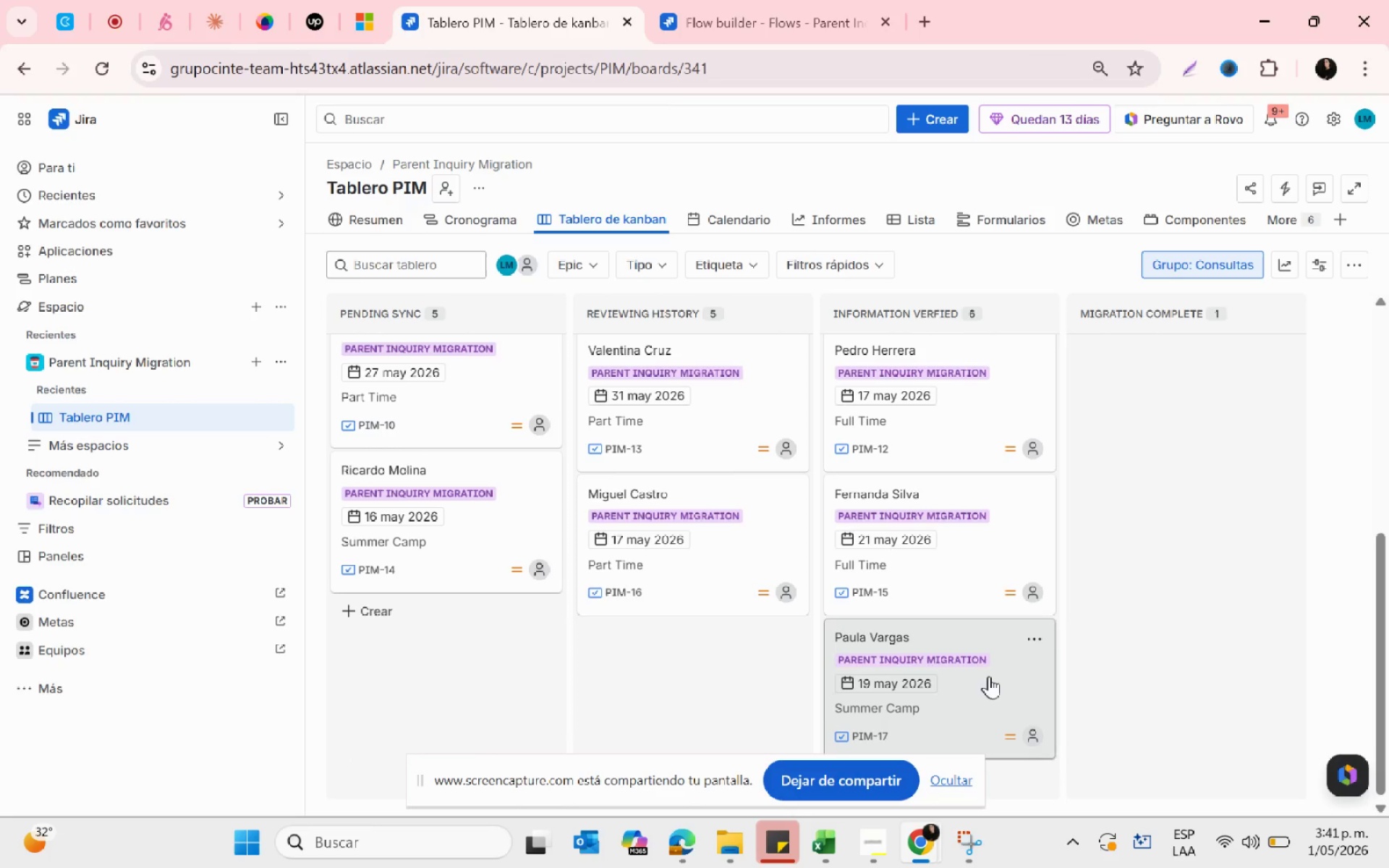 
left_click([989, 674])
 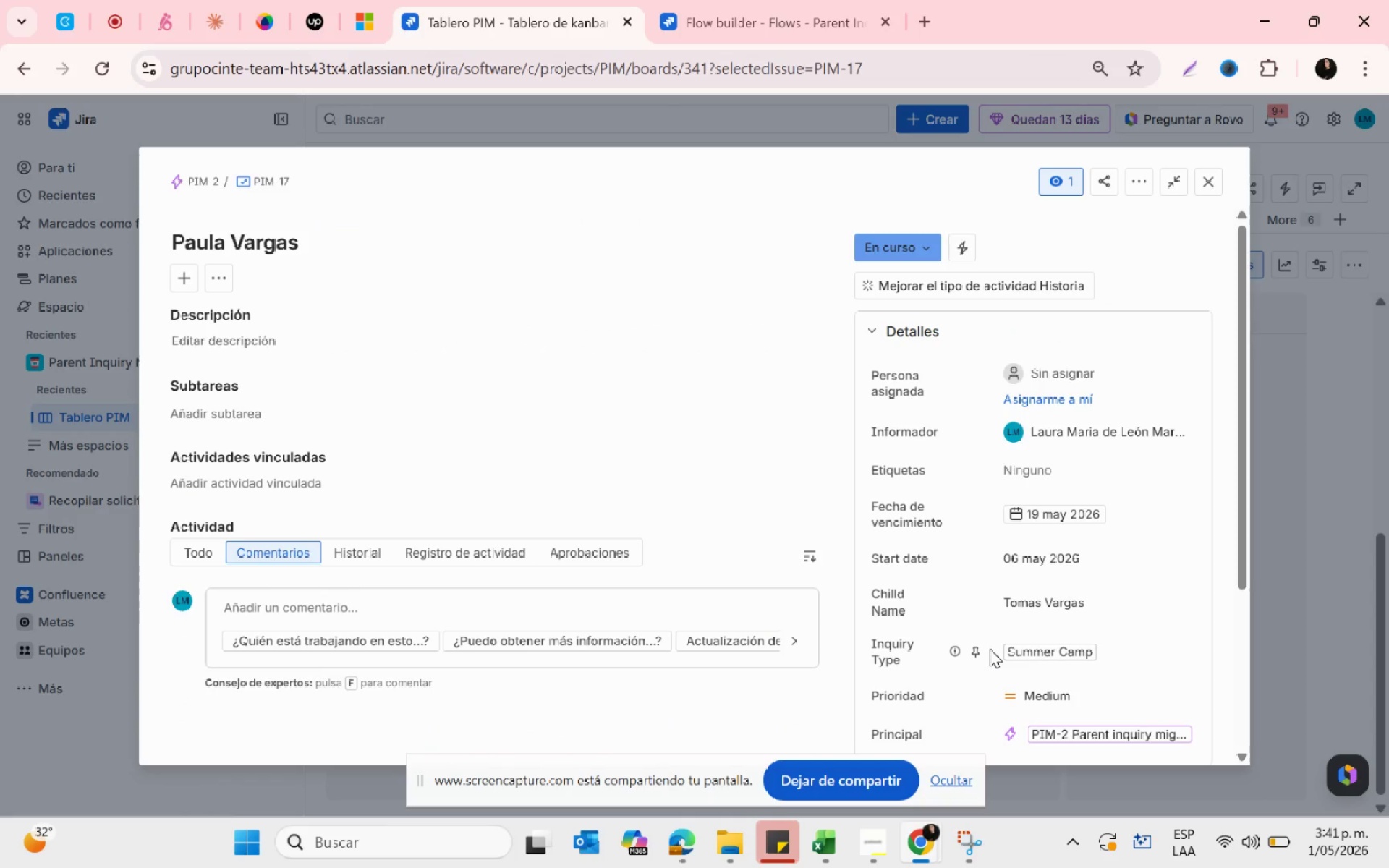 
scroll: coordinate [1008, 519], scroll_direction: down, amount: 1.0
 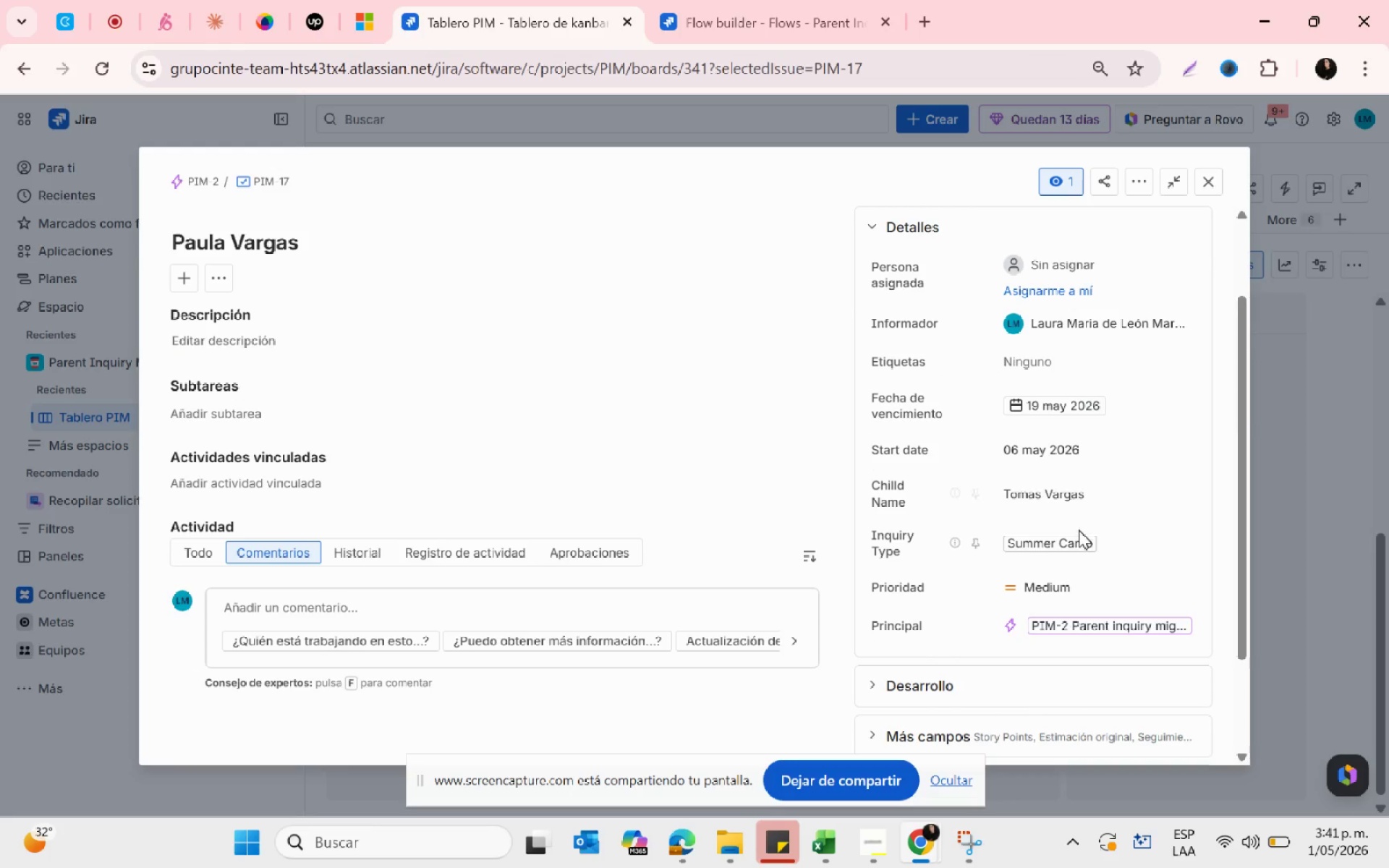 
wait(9.72)
 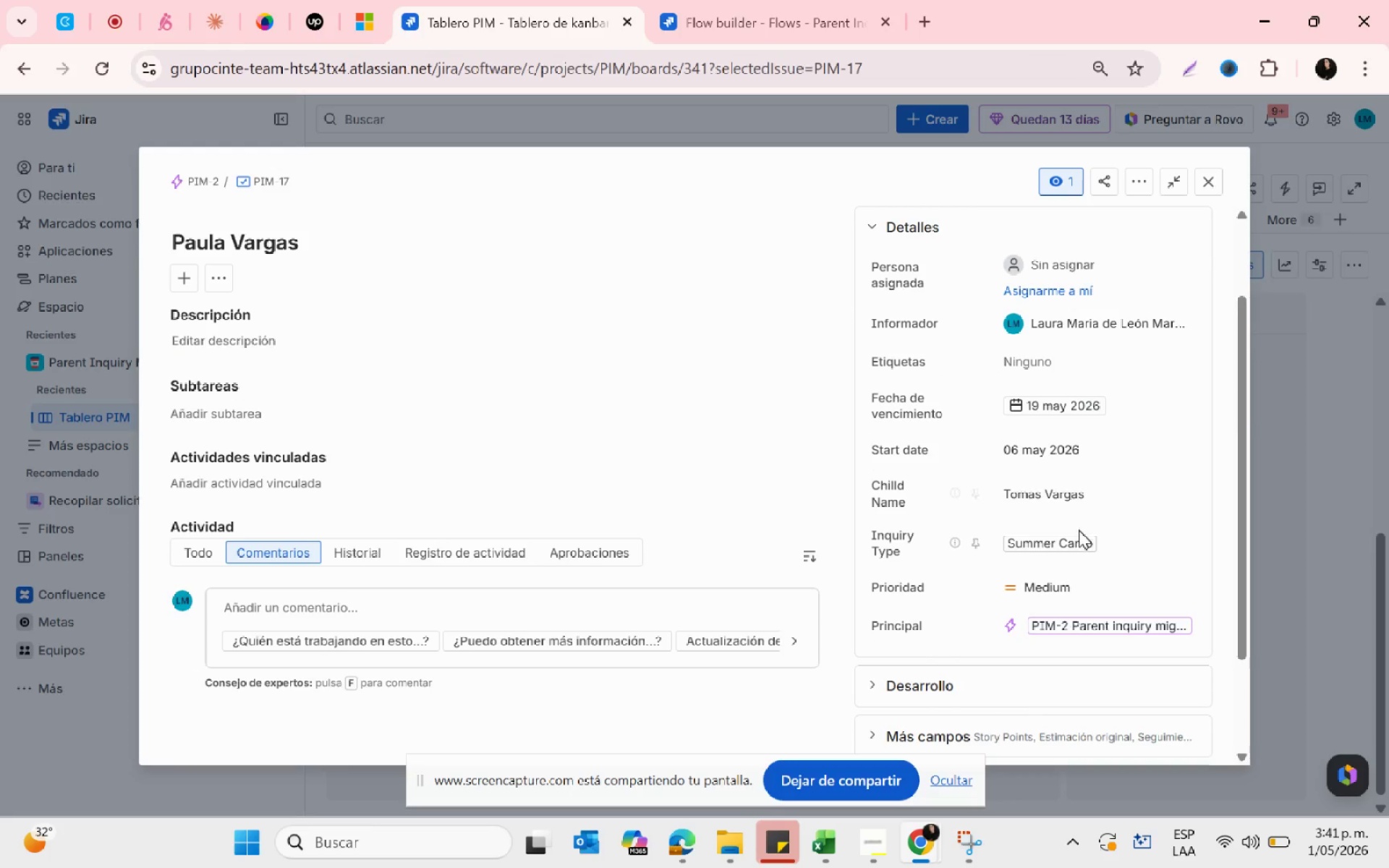 
left_click([1212, 179])
 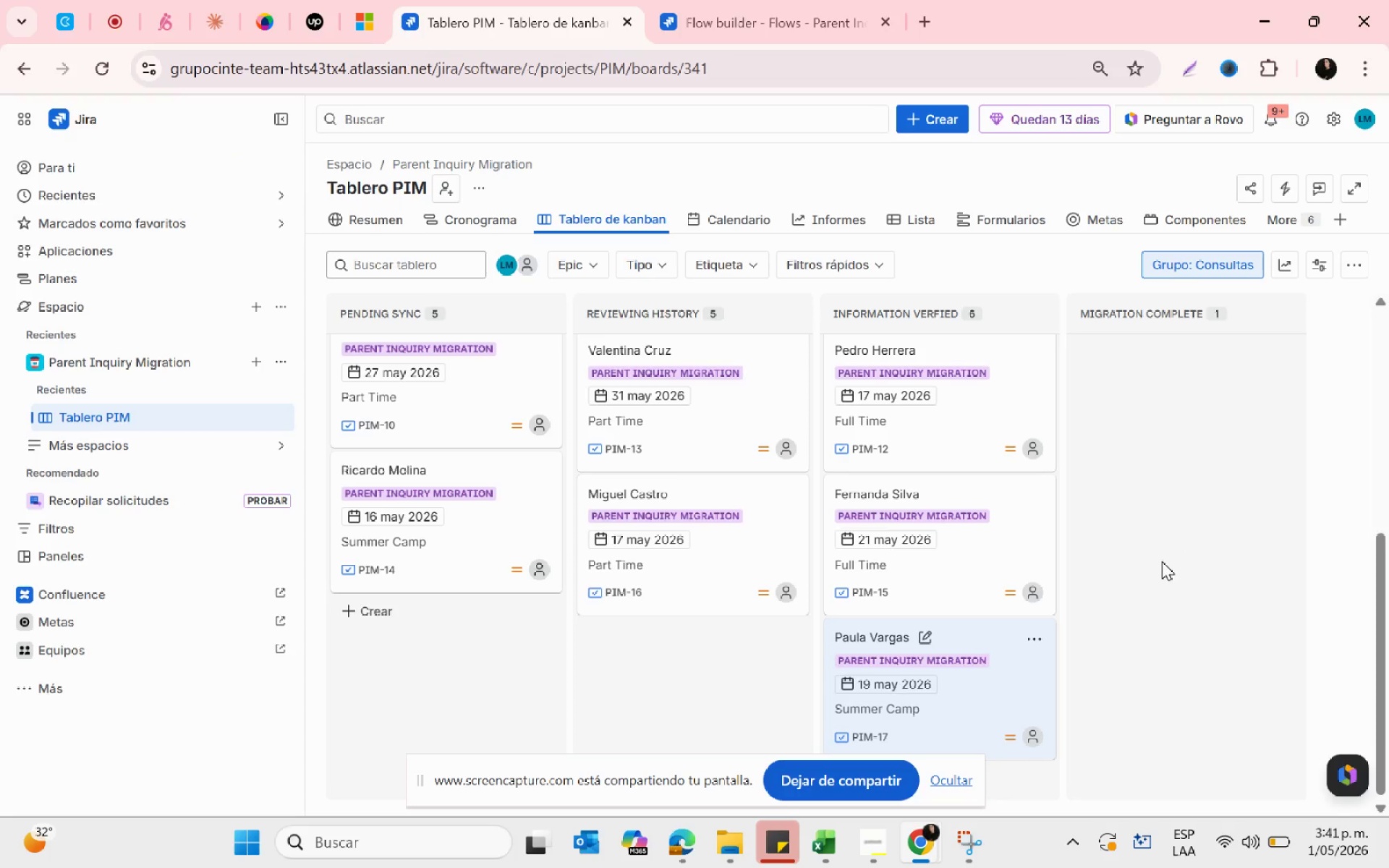 
hold_key(key=ControlLeft, duration=1.5)
 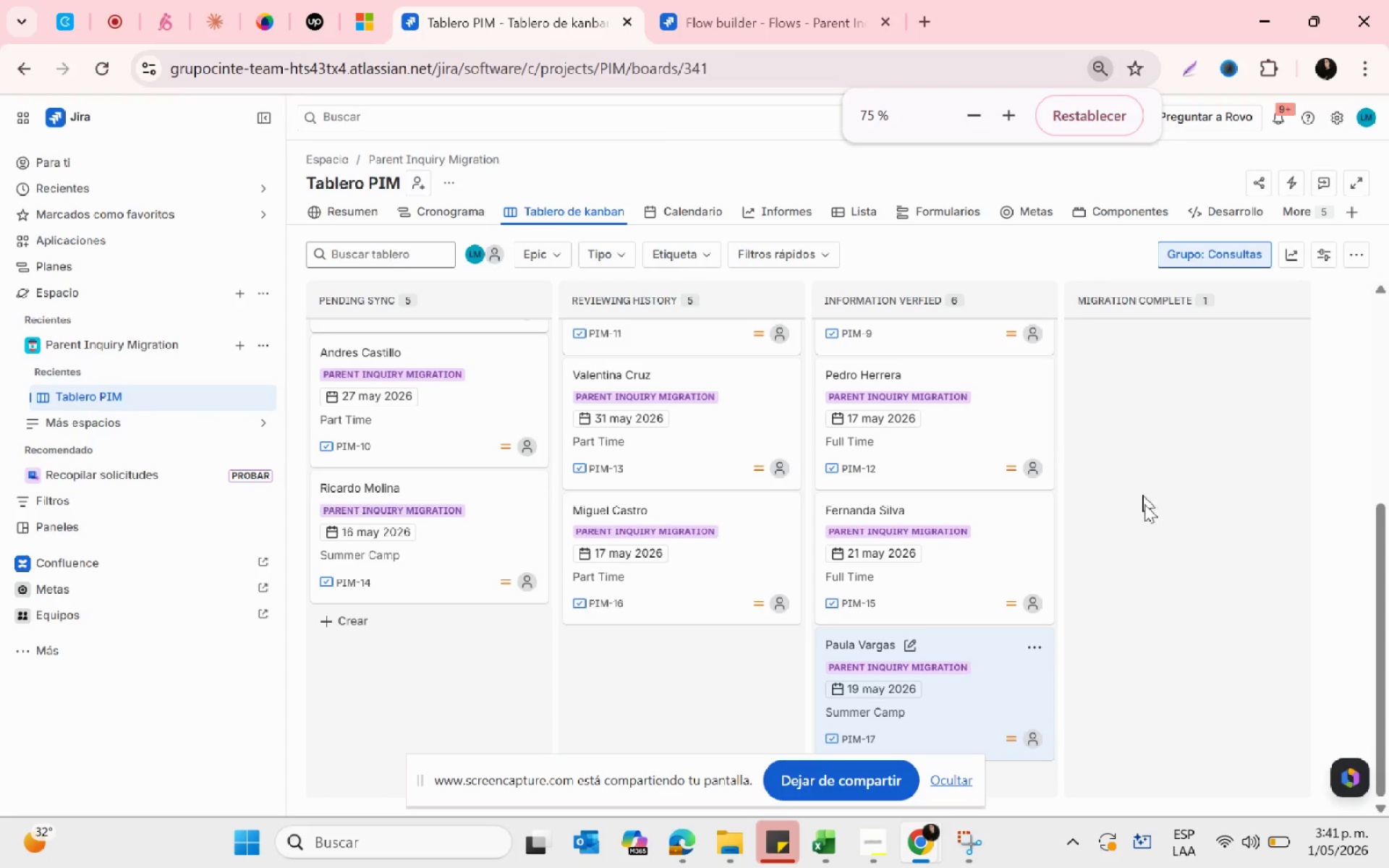 
hold_key(key=ControlLeft, duration=0.45)
 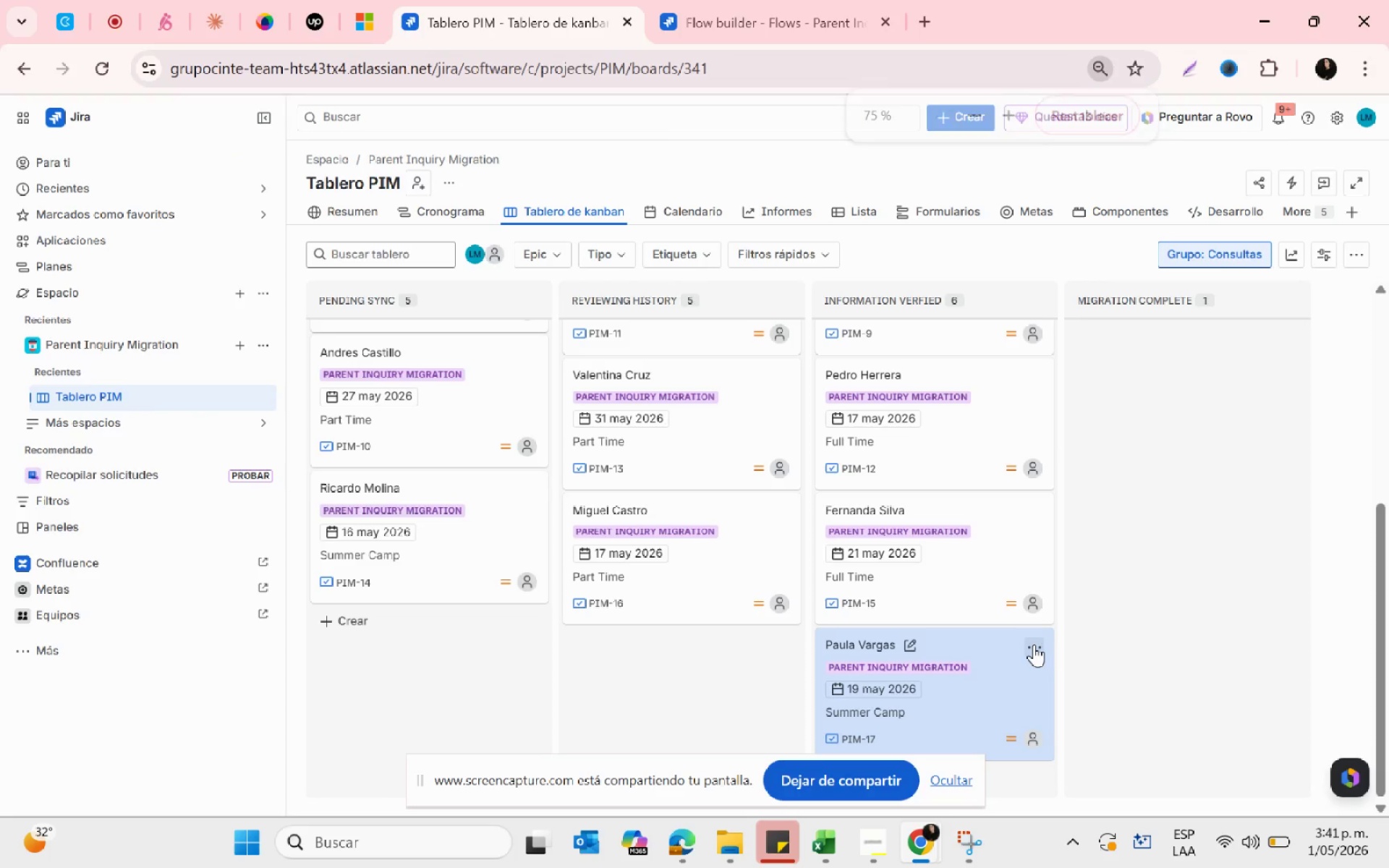 
scroll: coordinate [1138, 482], scroll_direction: down, amount: 1.0
 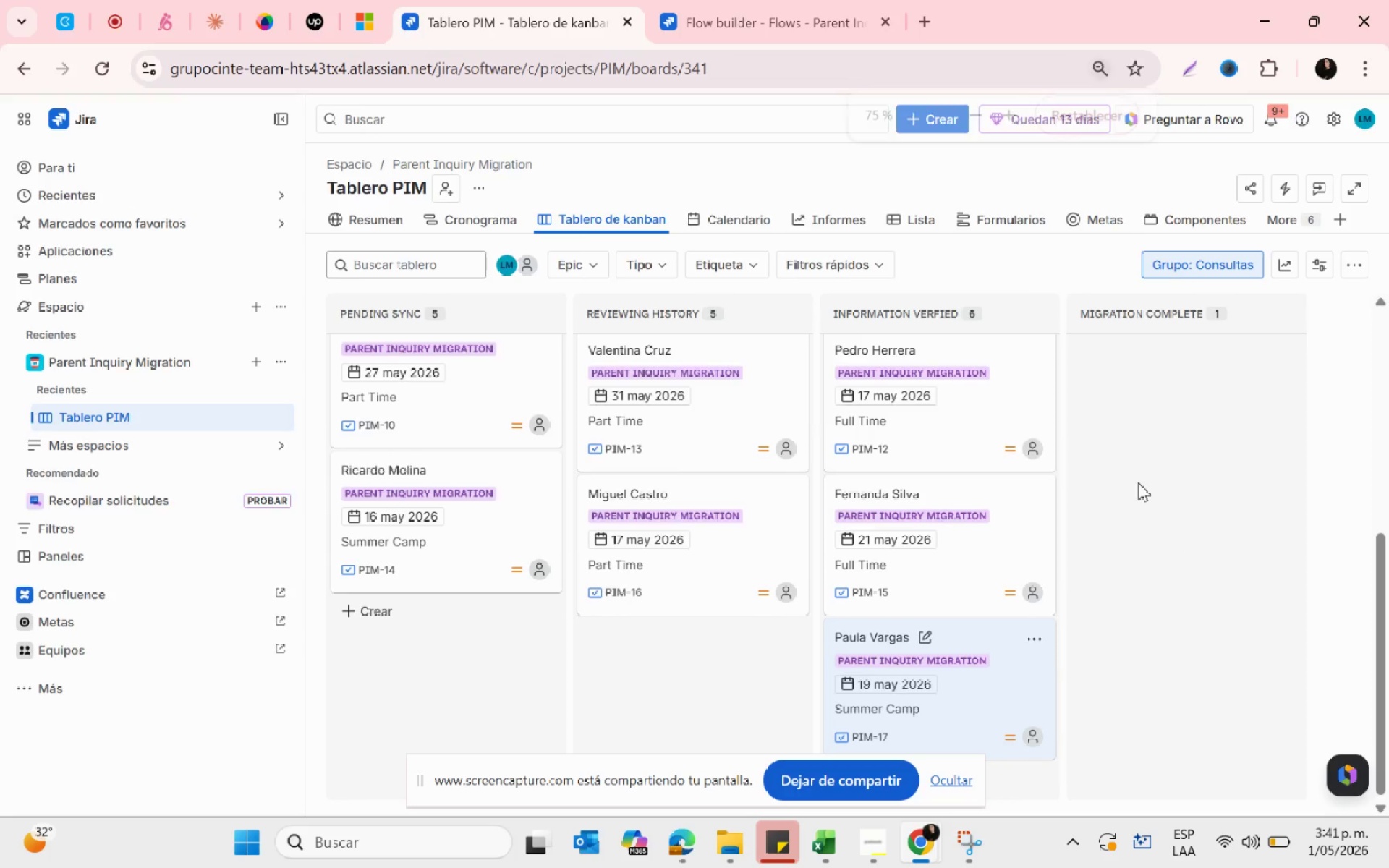 
left_click([1034, 644])
 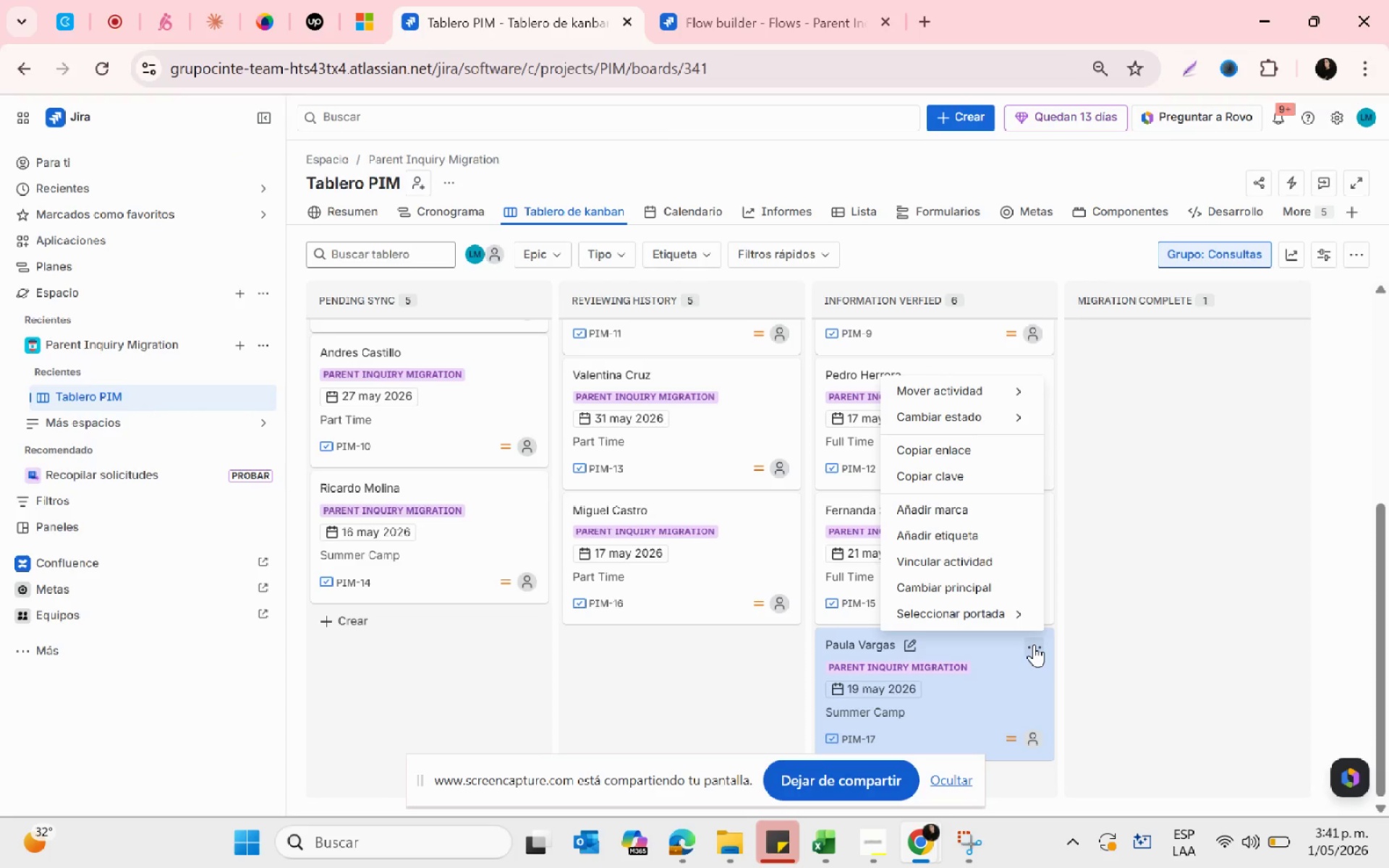 
wait(9.28)
 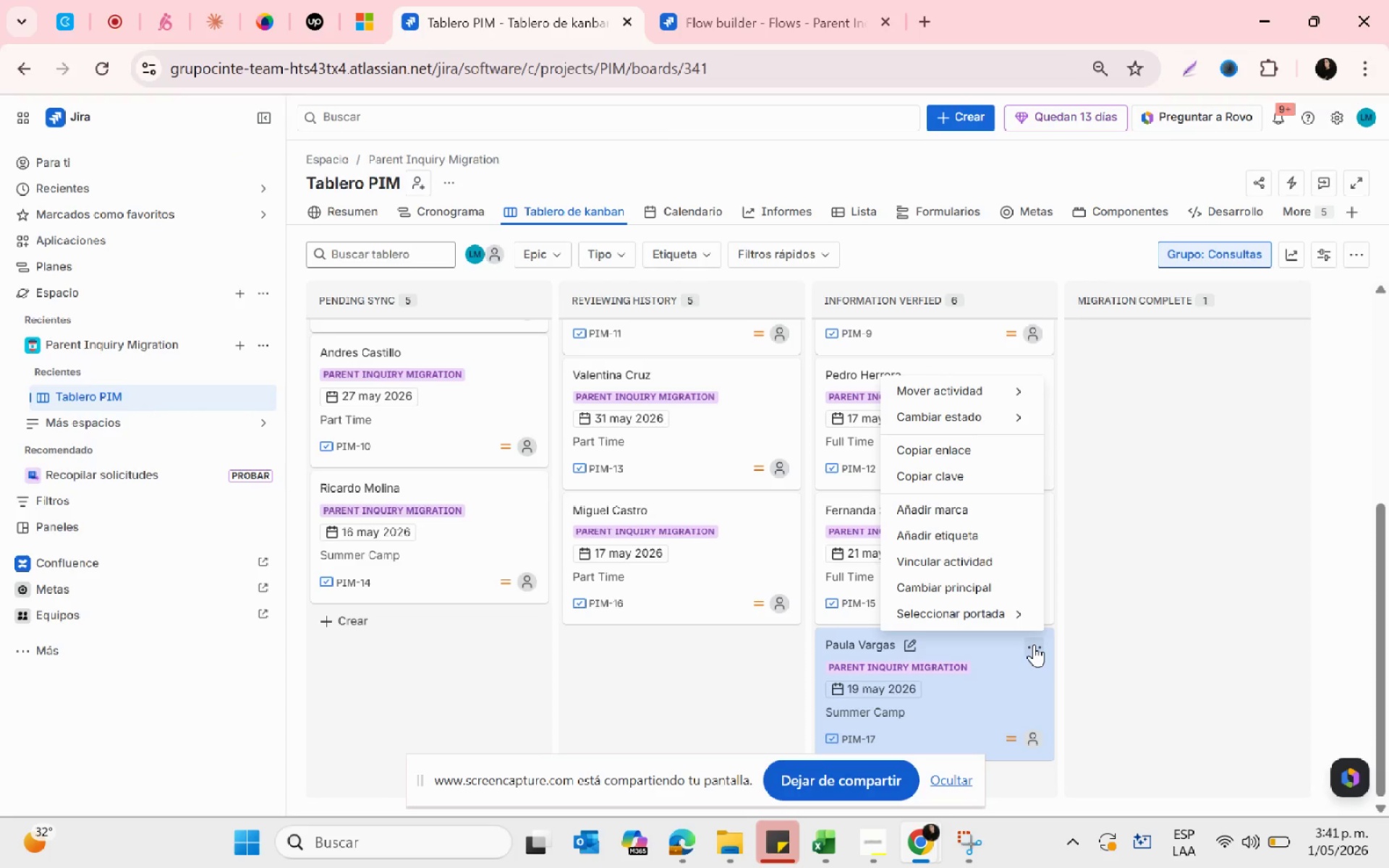 
mouse_move([1013, 607])
 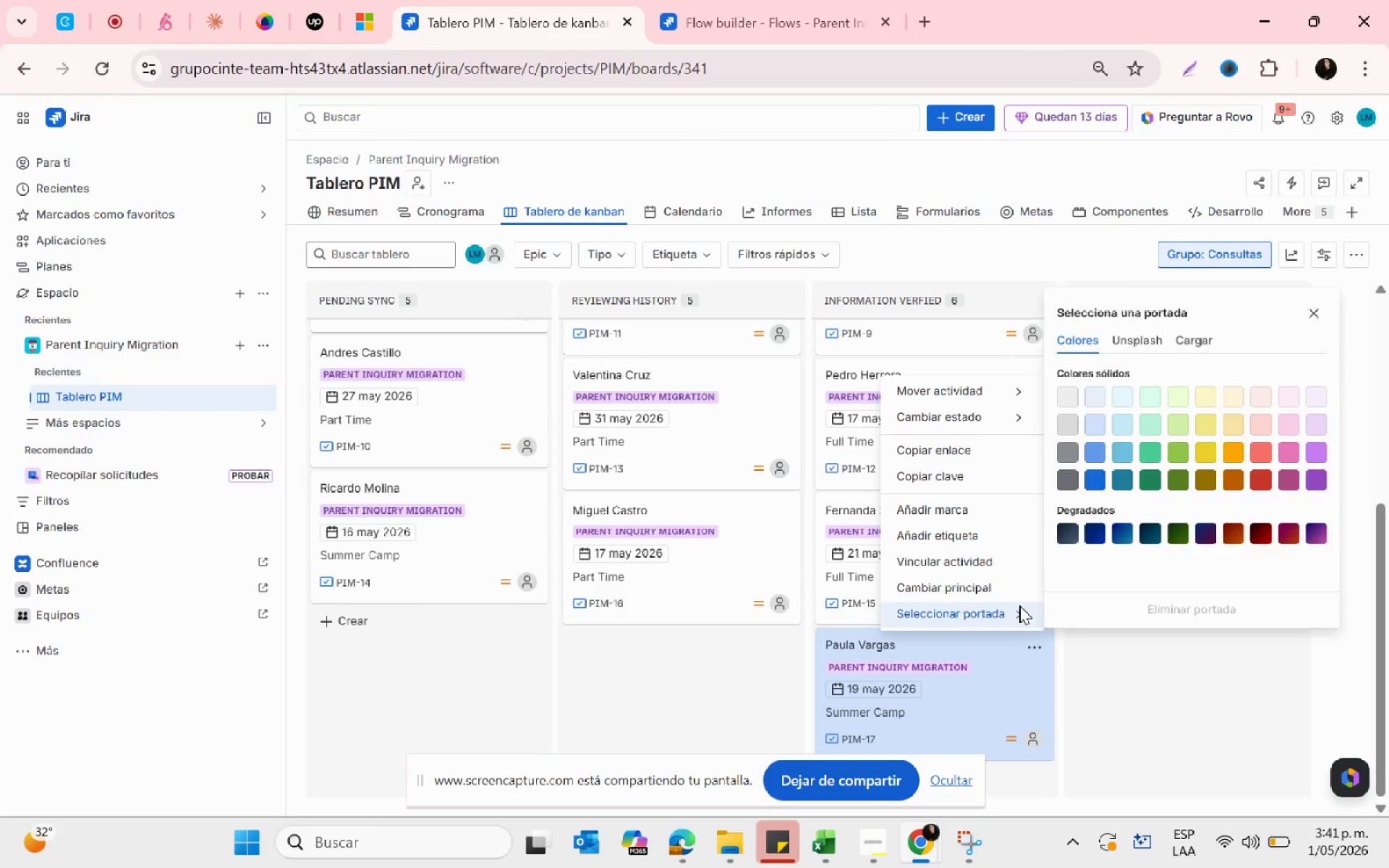 
left_click([1016, 613])
 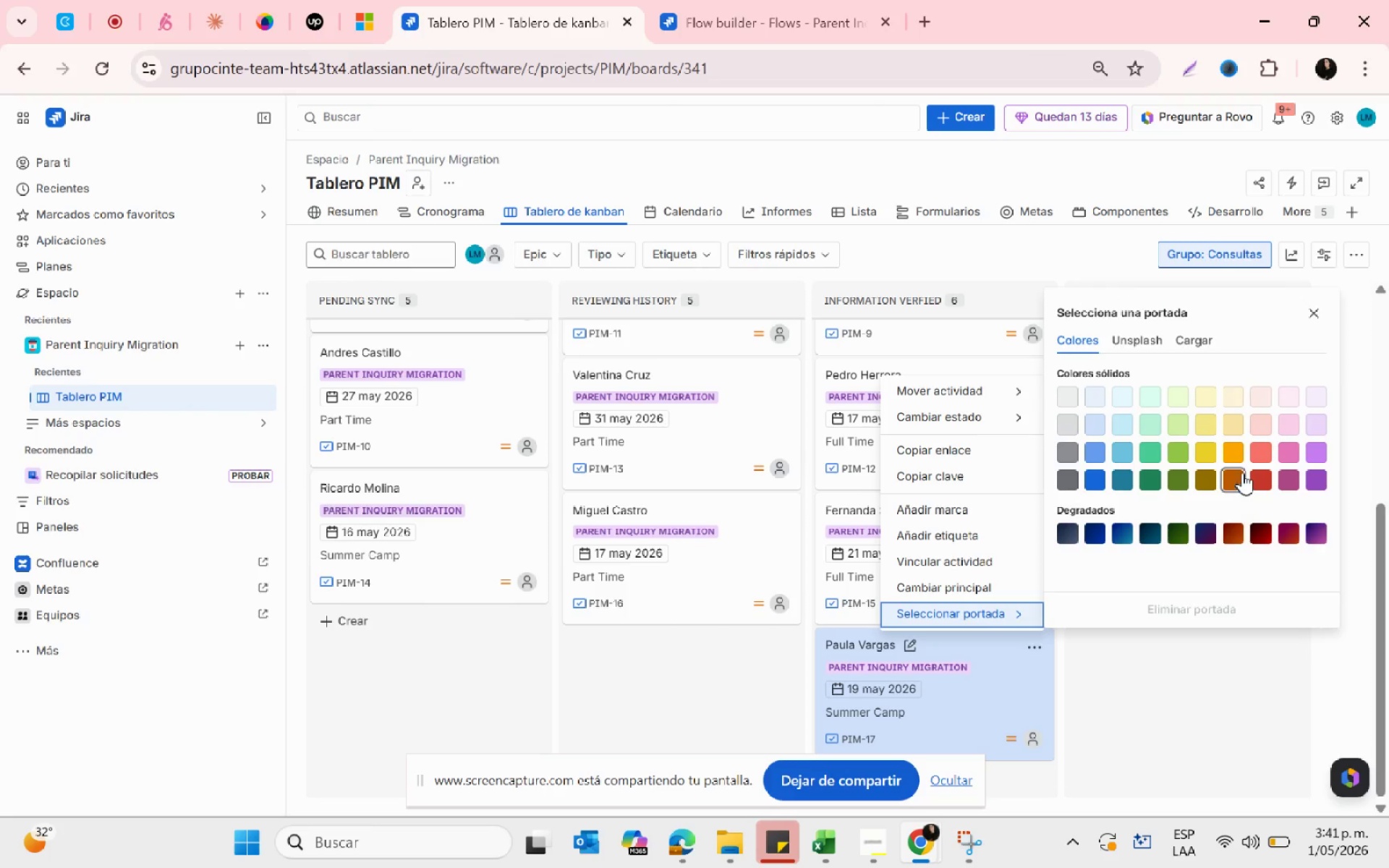 
left_click([1234, 454])
 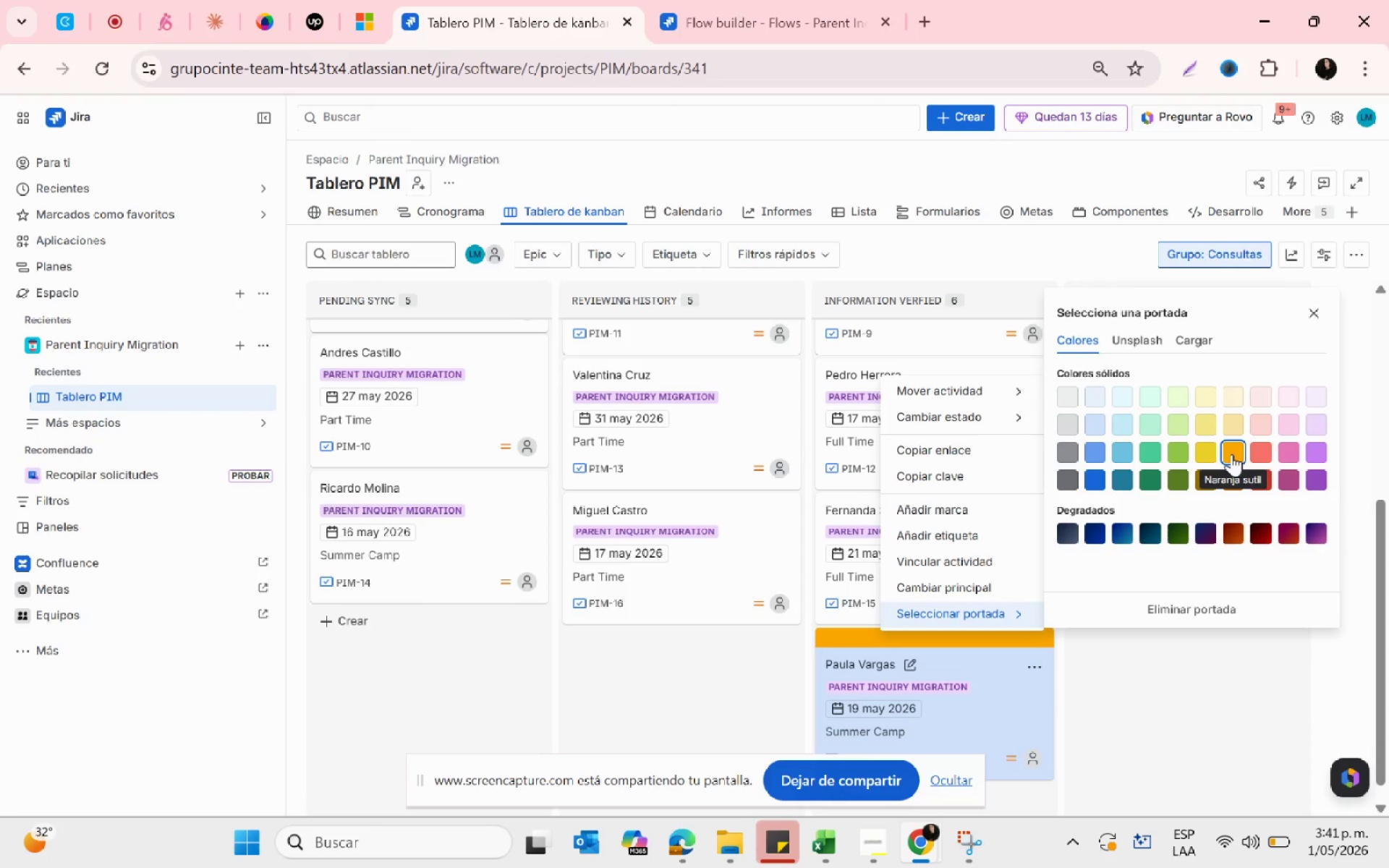 
left_click([1146, 678])
 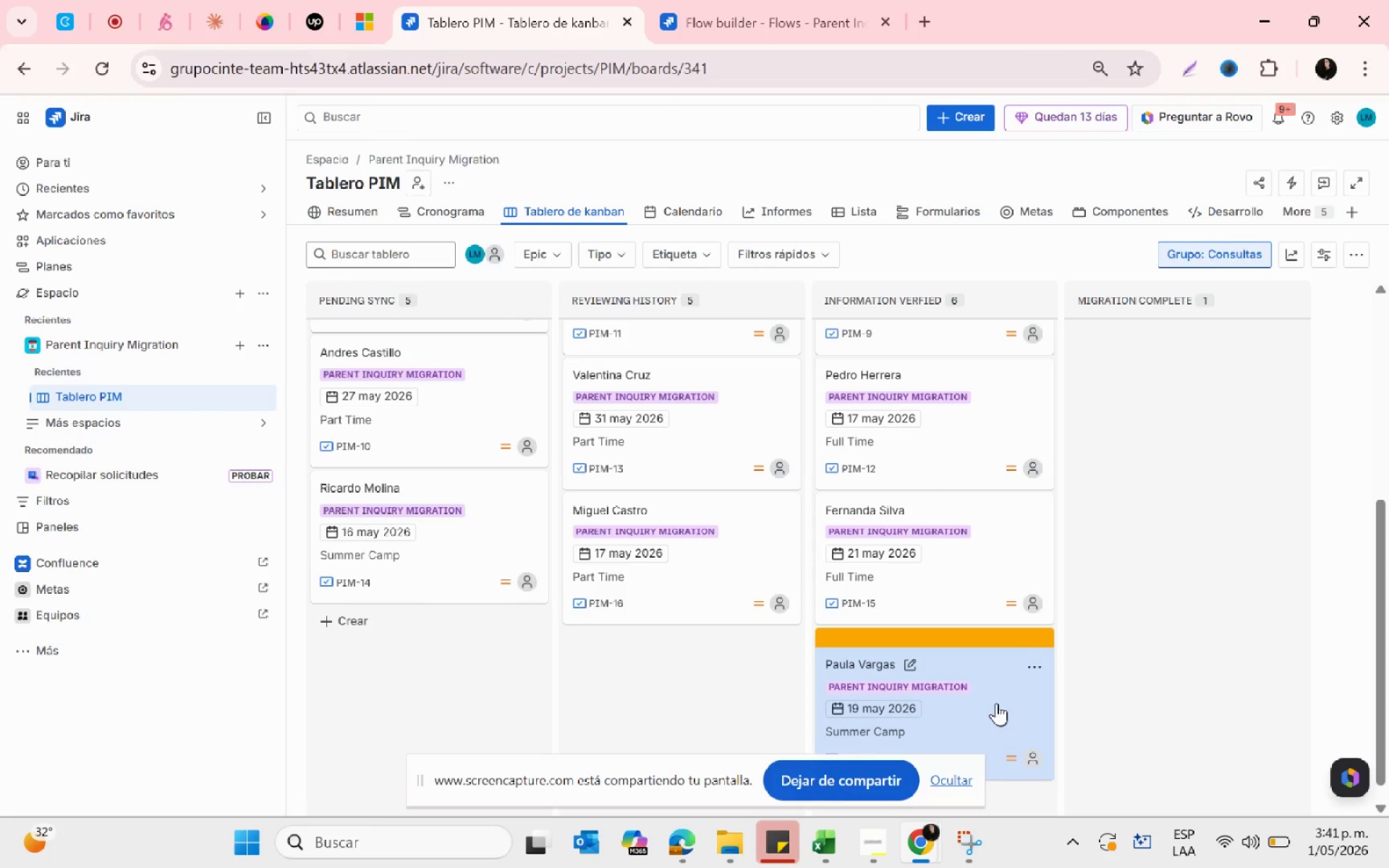 
left_click_drag(start_coordinate=[995, 702], to_coordinate=[1097, 347])
 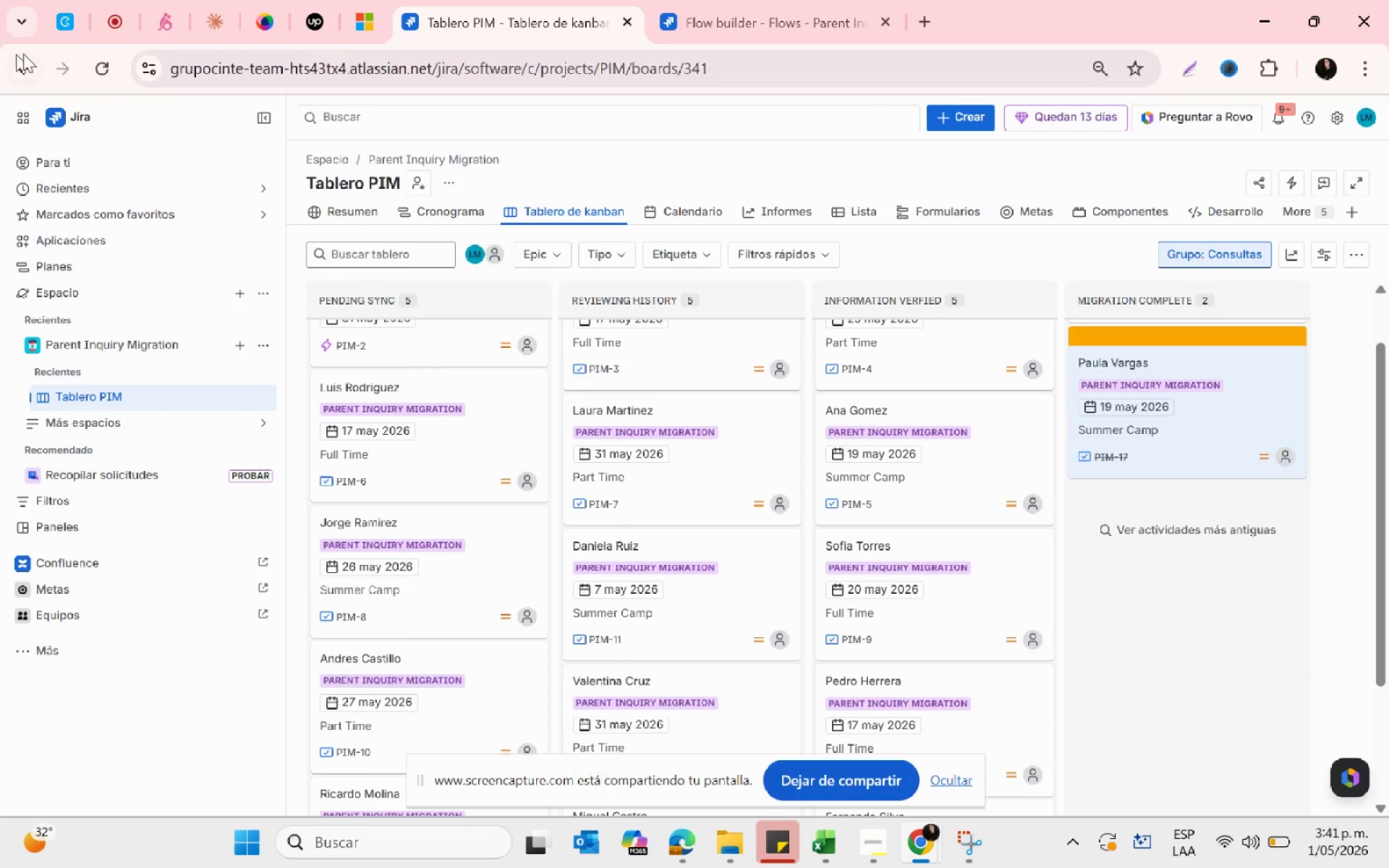 
left_click([107, 65])
 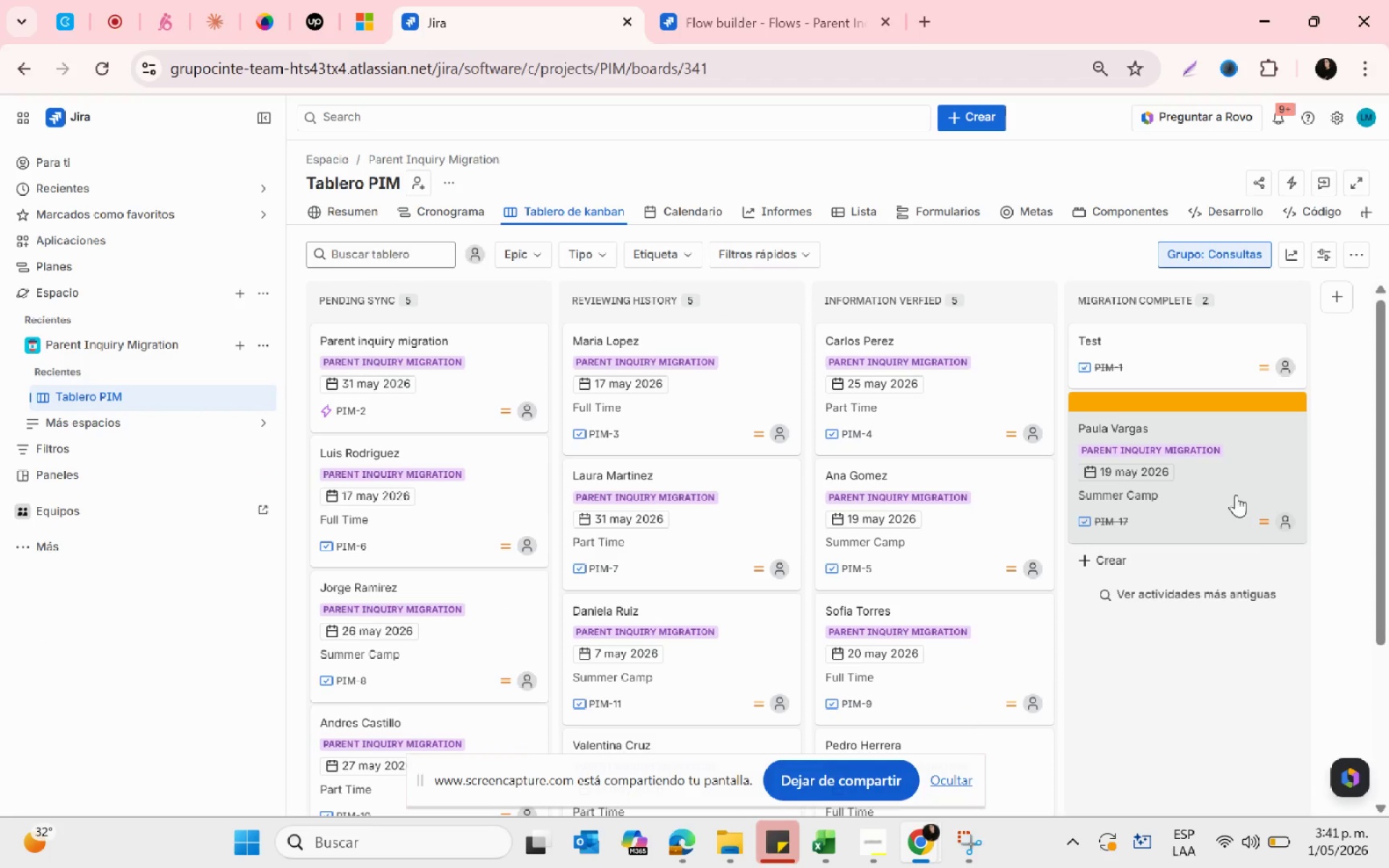 
wait(6.2)
 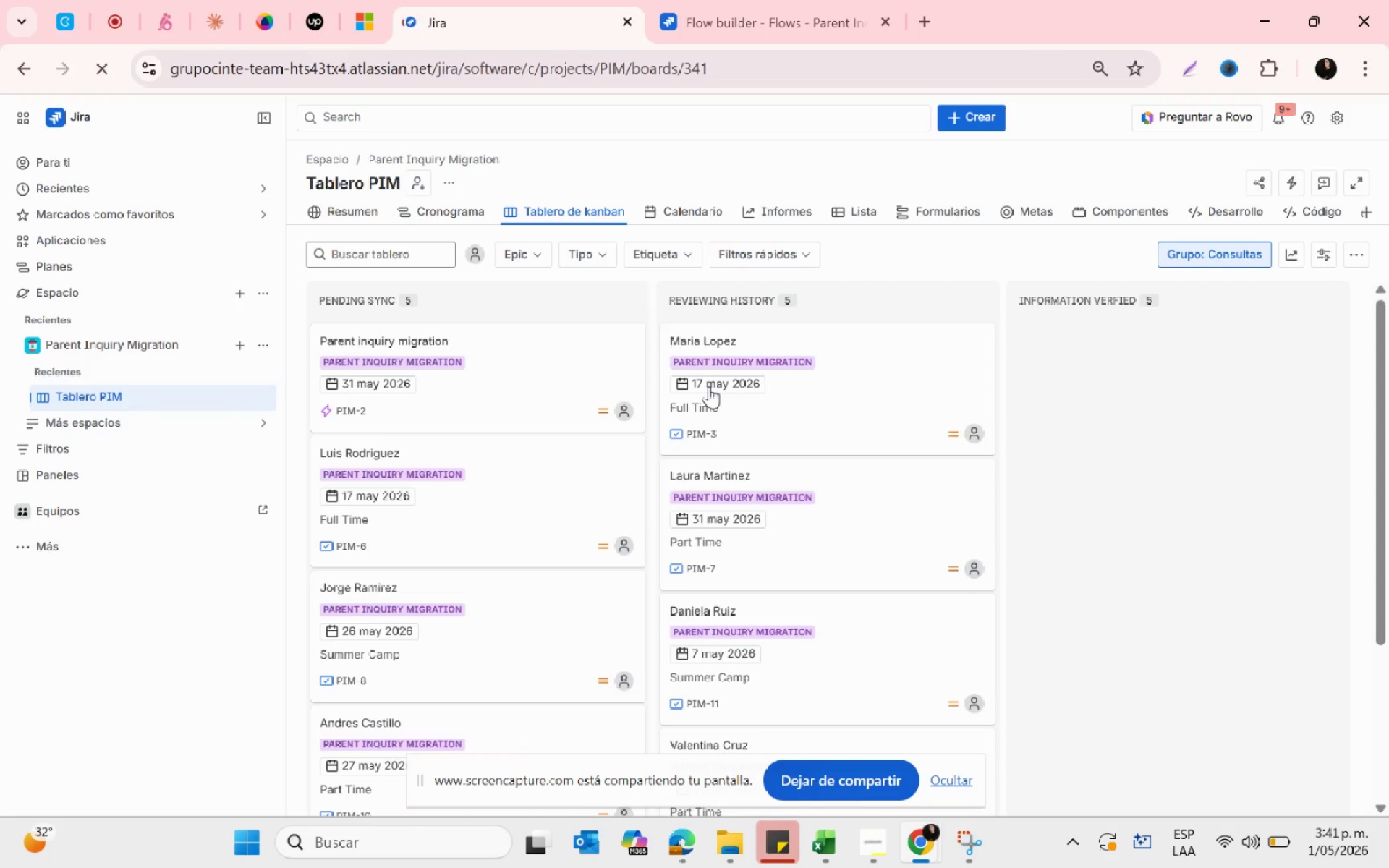 
left_click([1222, 482])
 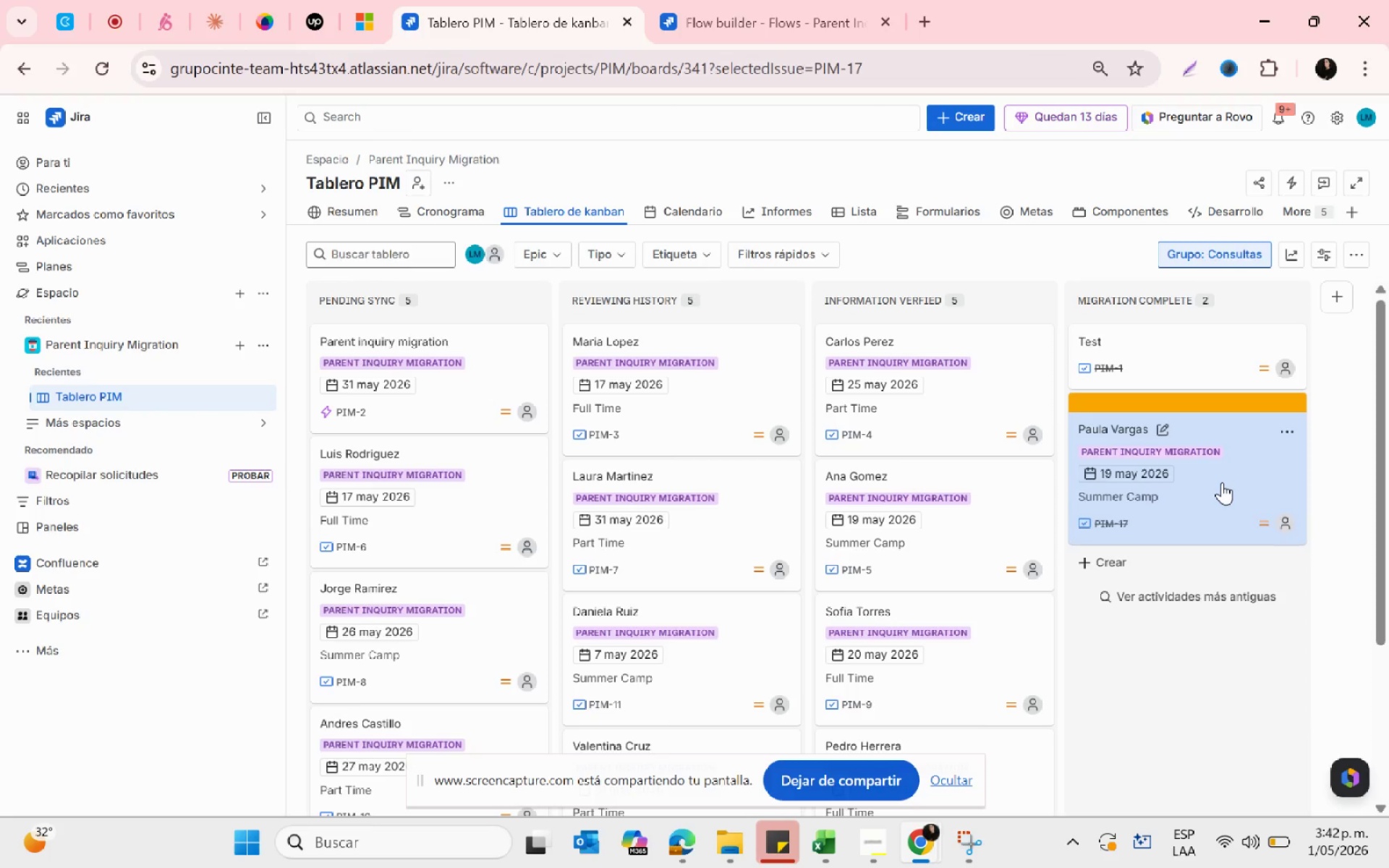 
mouse_move([1202, 513])
 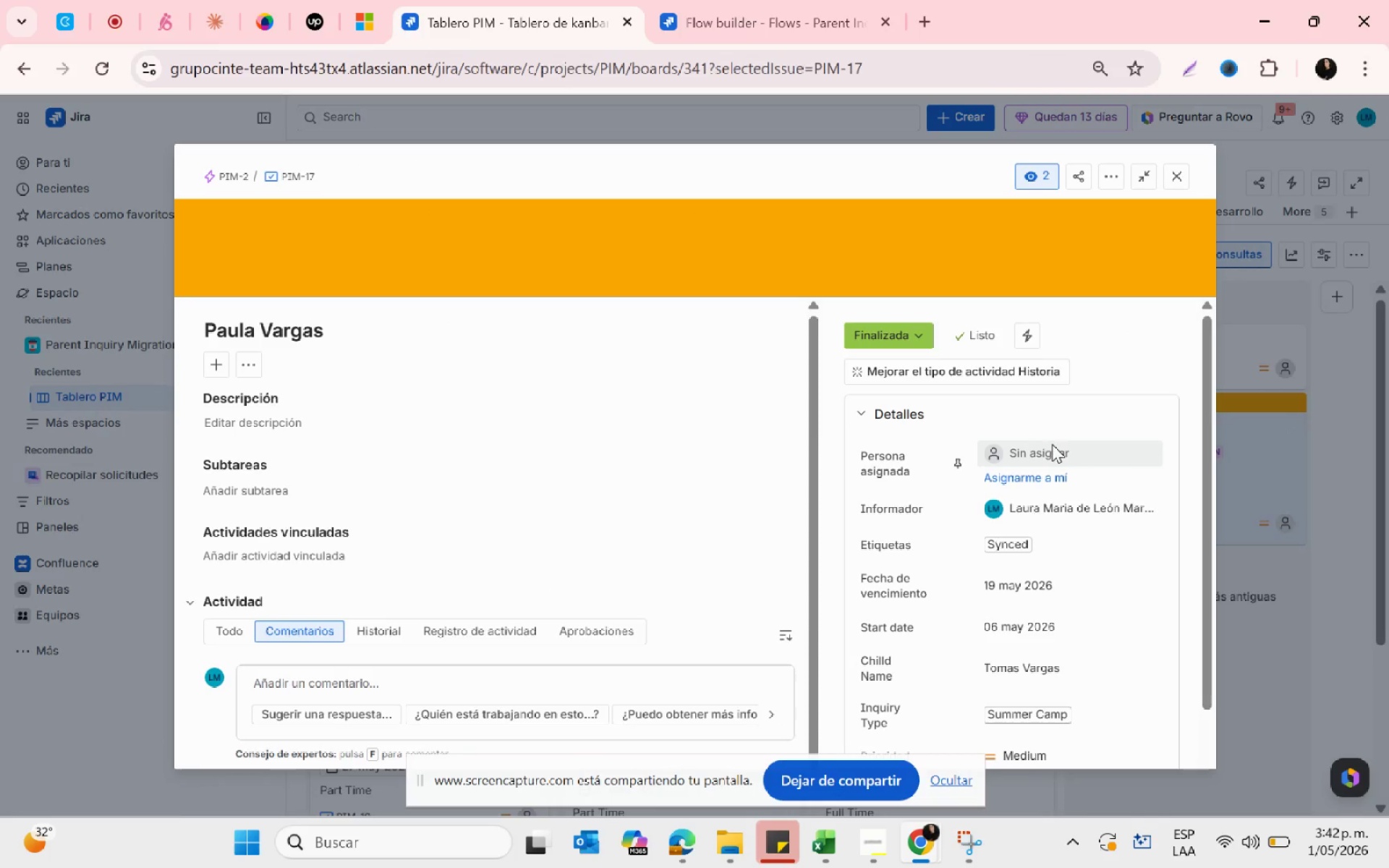 
scroll: coordinate [885, 421], scroll_direction: down, amount: 2.0
 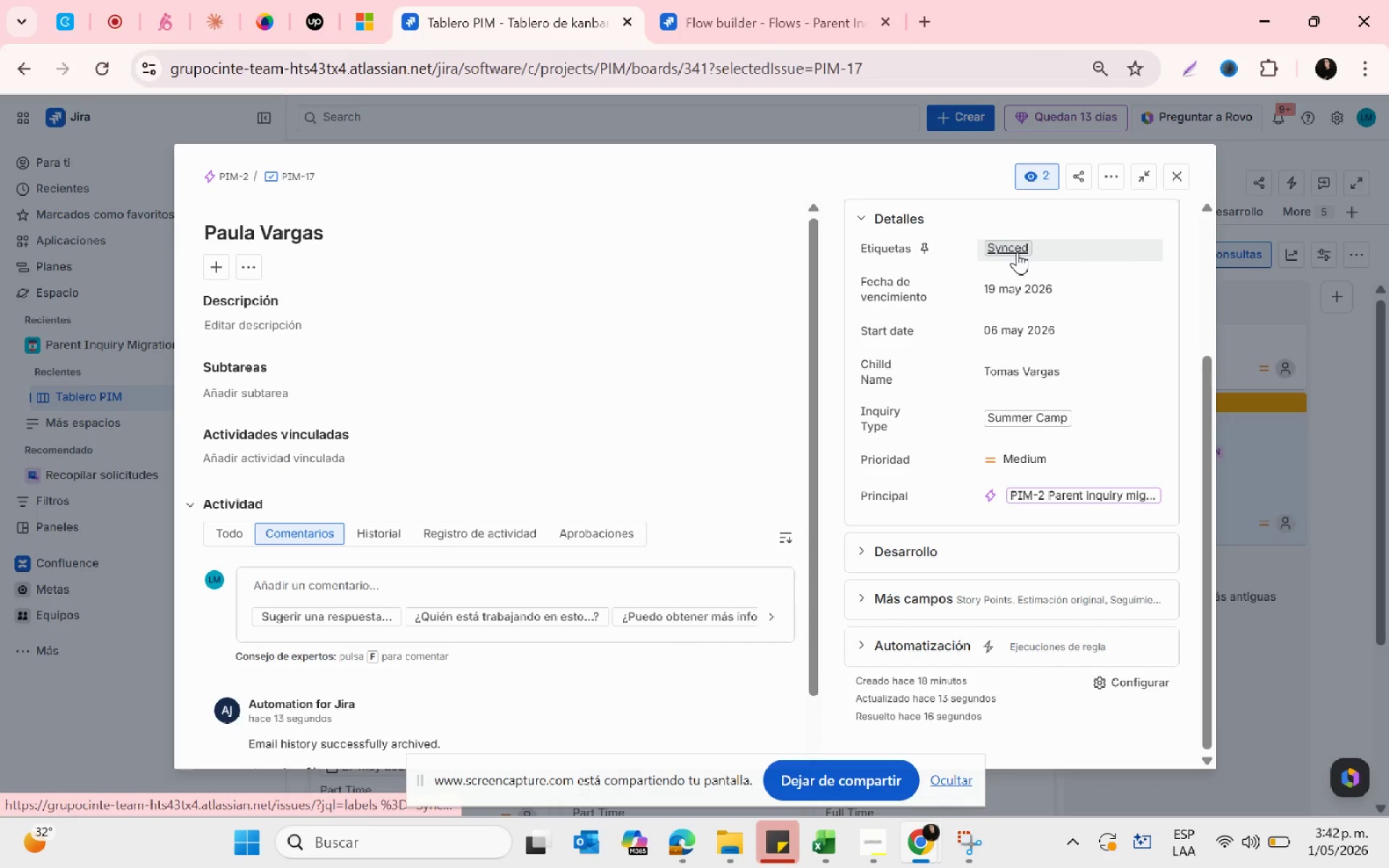 
wait(5.75)
 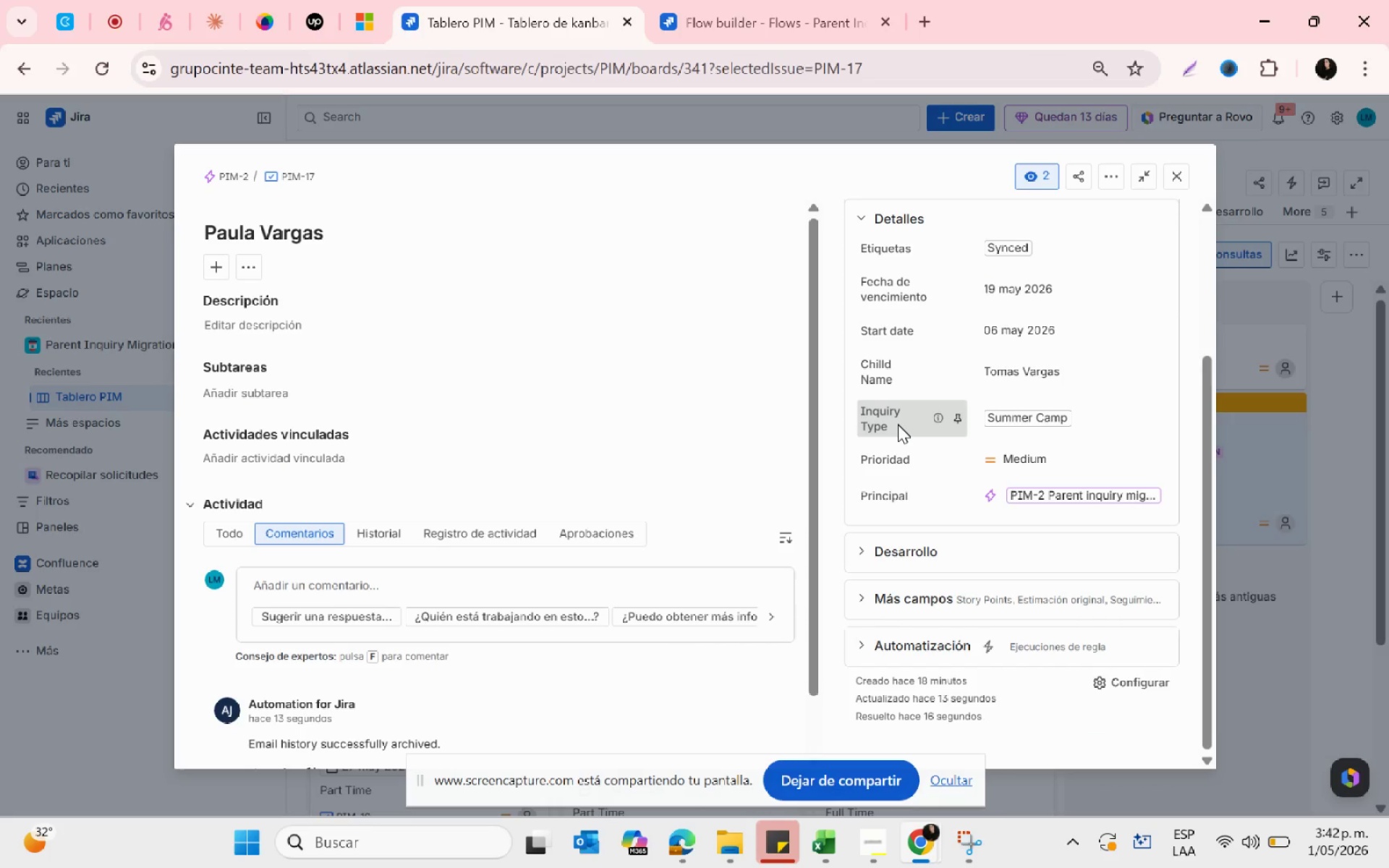 
scroll: coordinate [491, 605], scroll_direction: down, amount: 1.0
 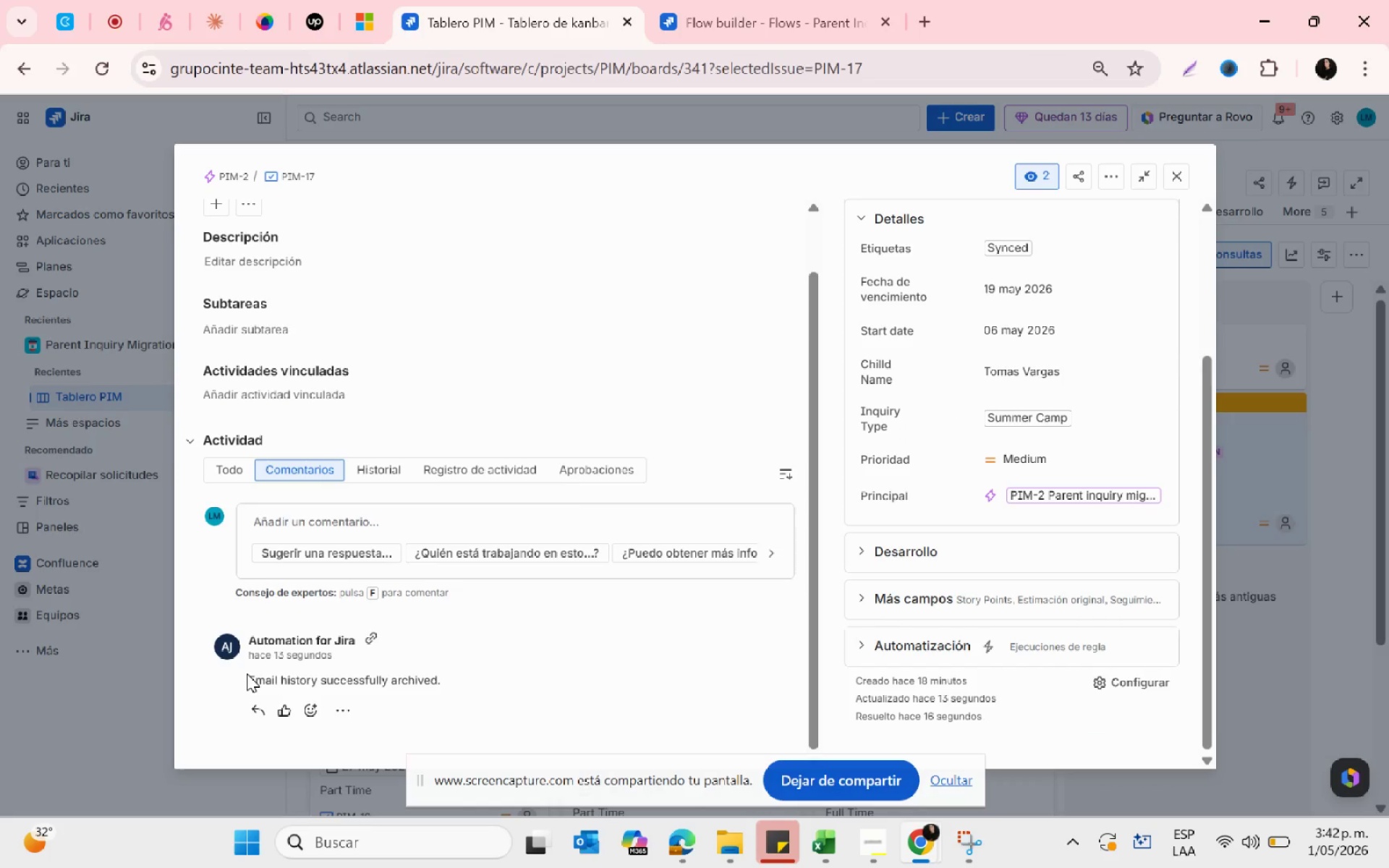 
left_click_drag(start_coordinate=[246, 673], to_coordinate=[482, 684])
 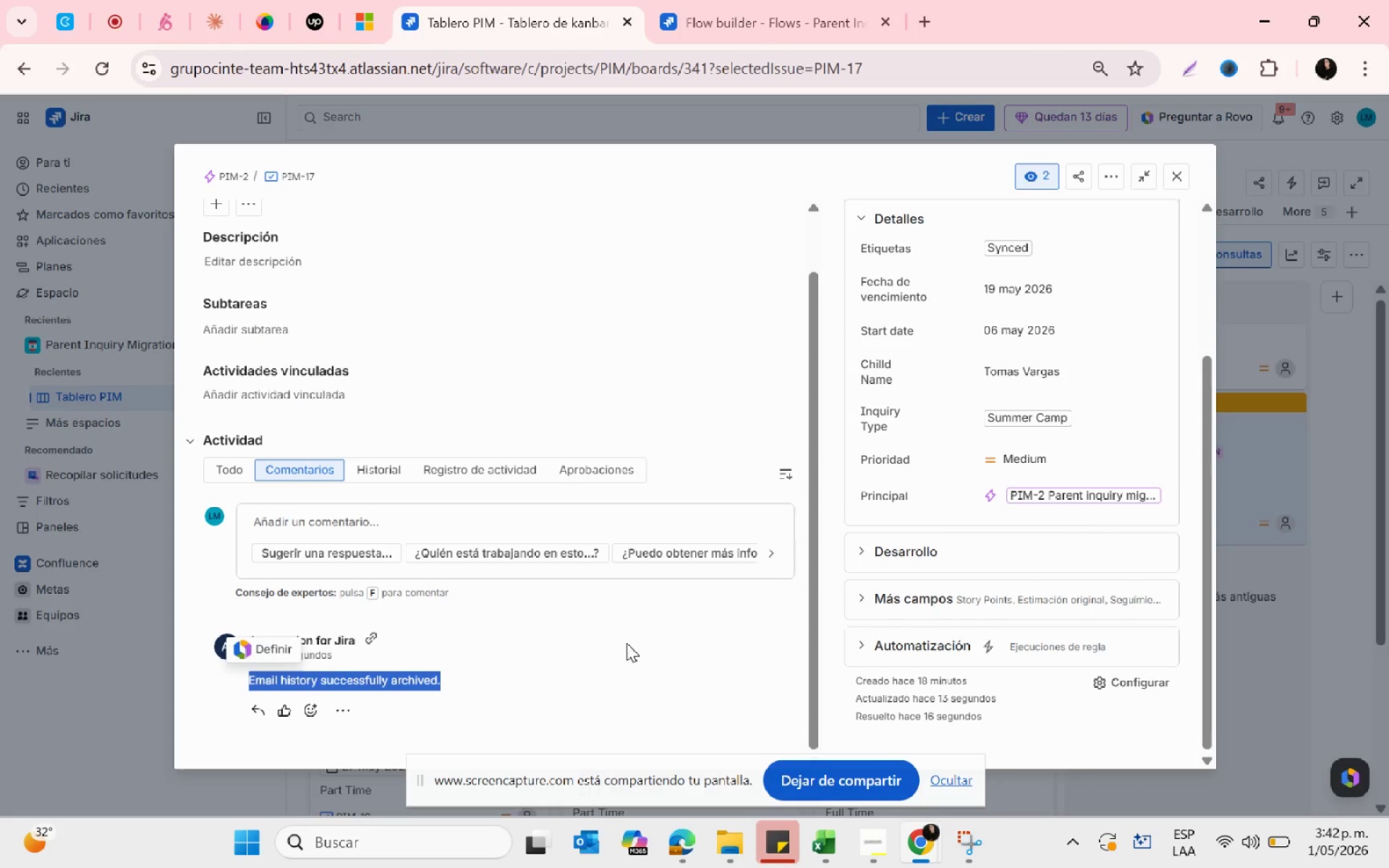 
wait(5.05)
 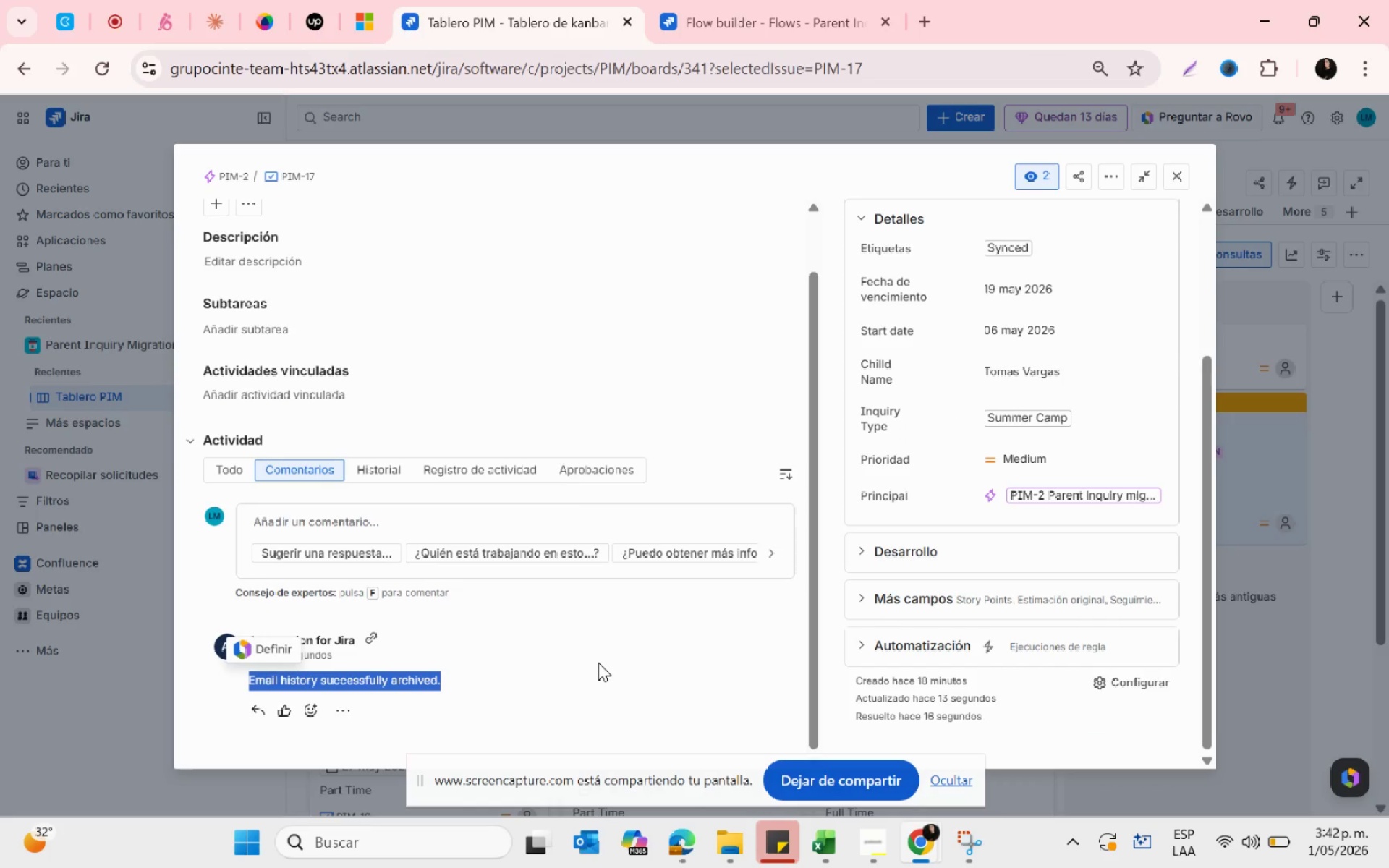 
left_click([1181, 184])
 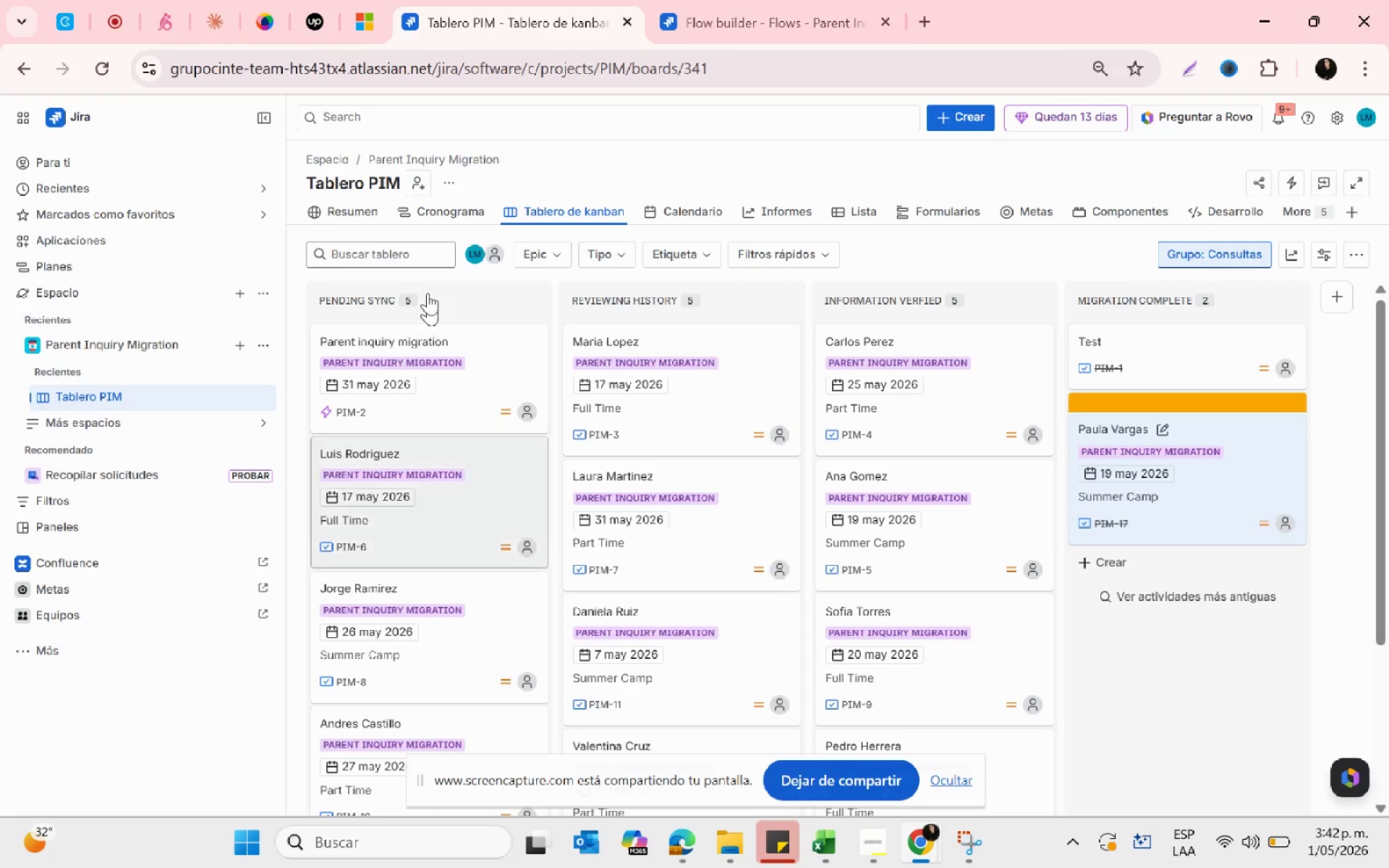 
left_click([116, 347])
 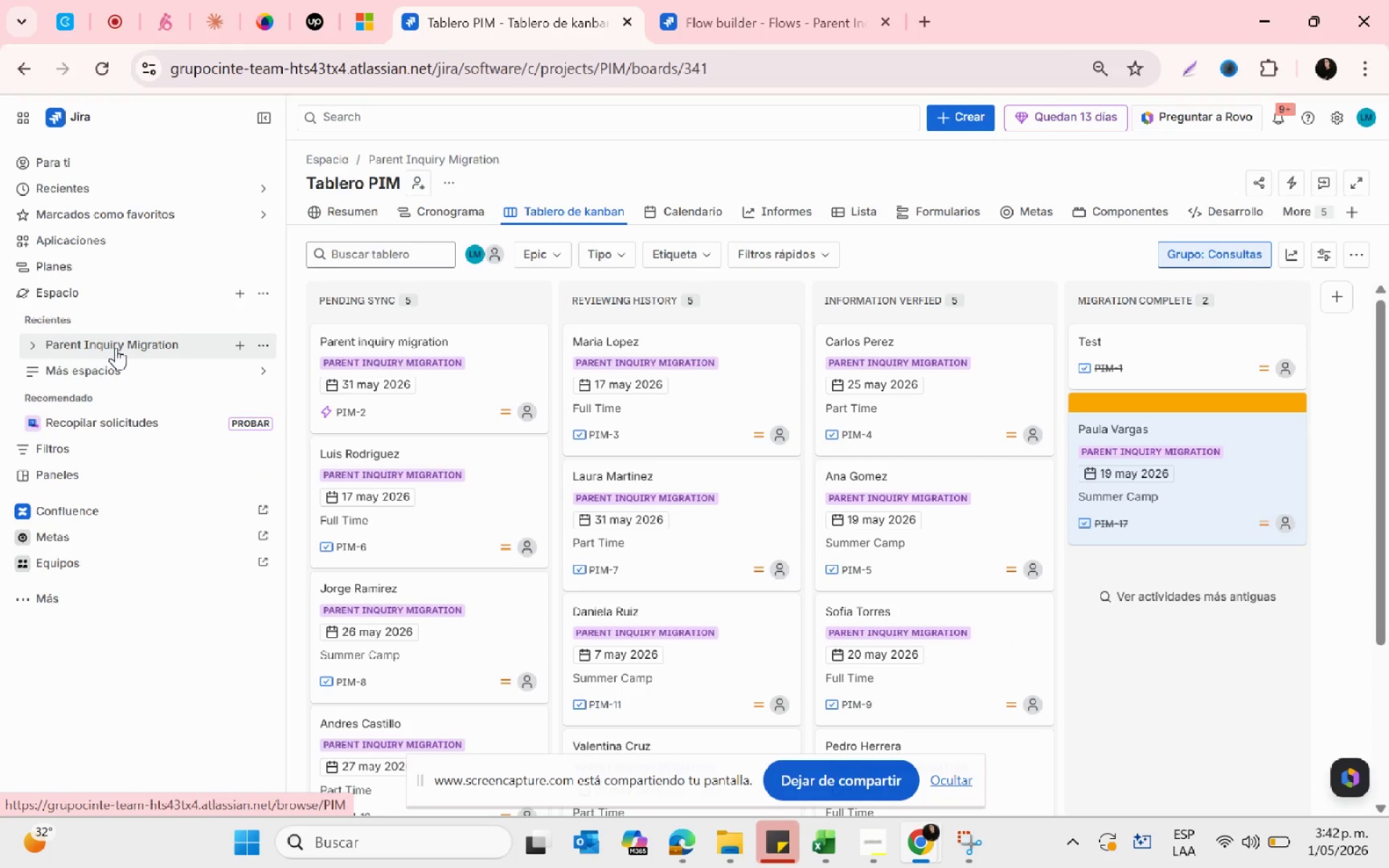 
left_click([116, 347])
 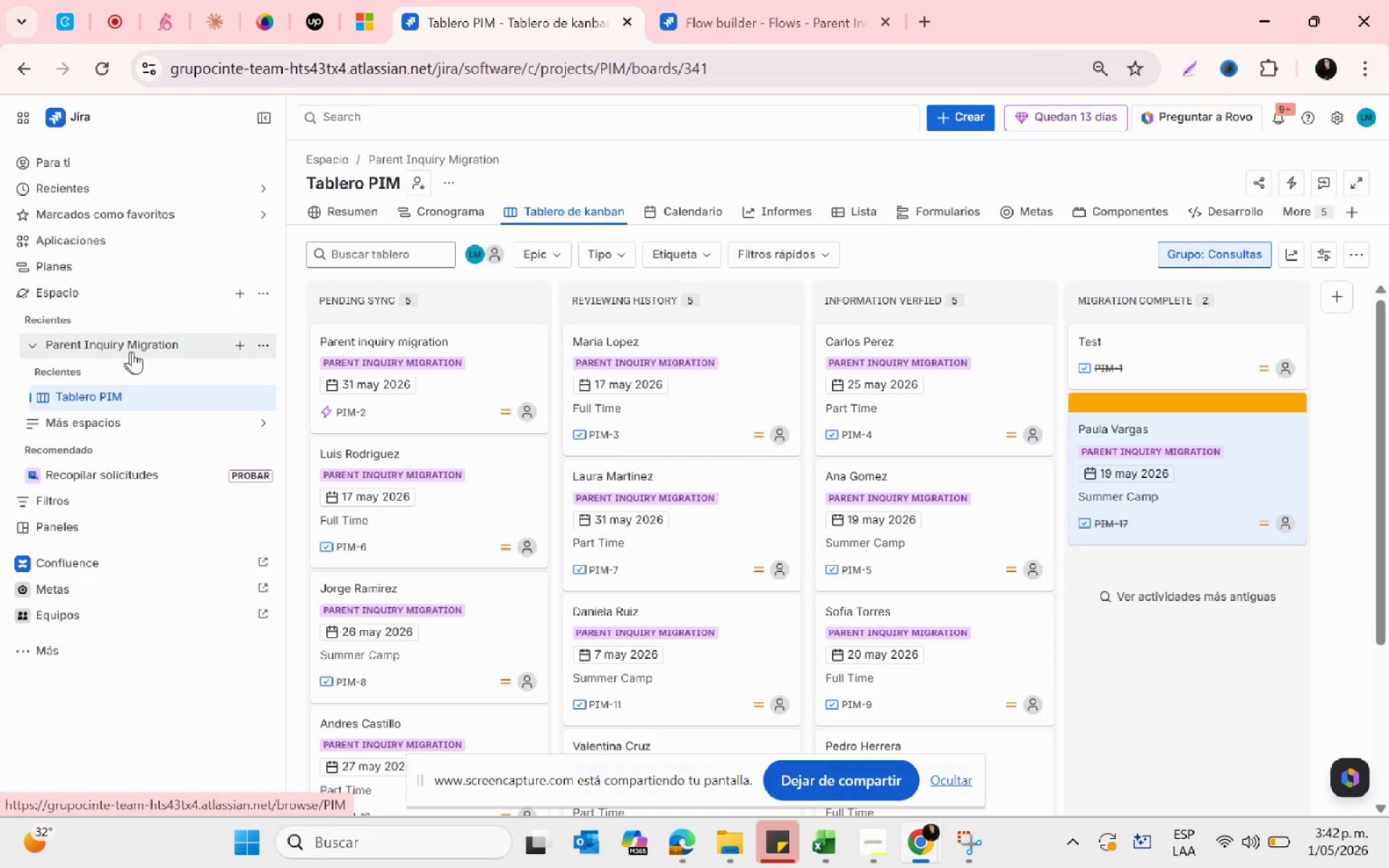 
left_click([142, 351])
 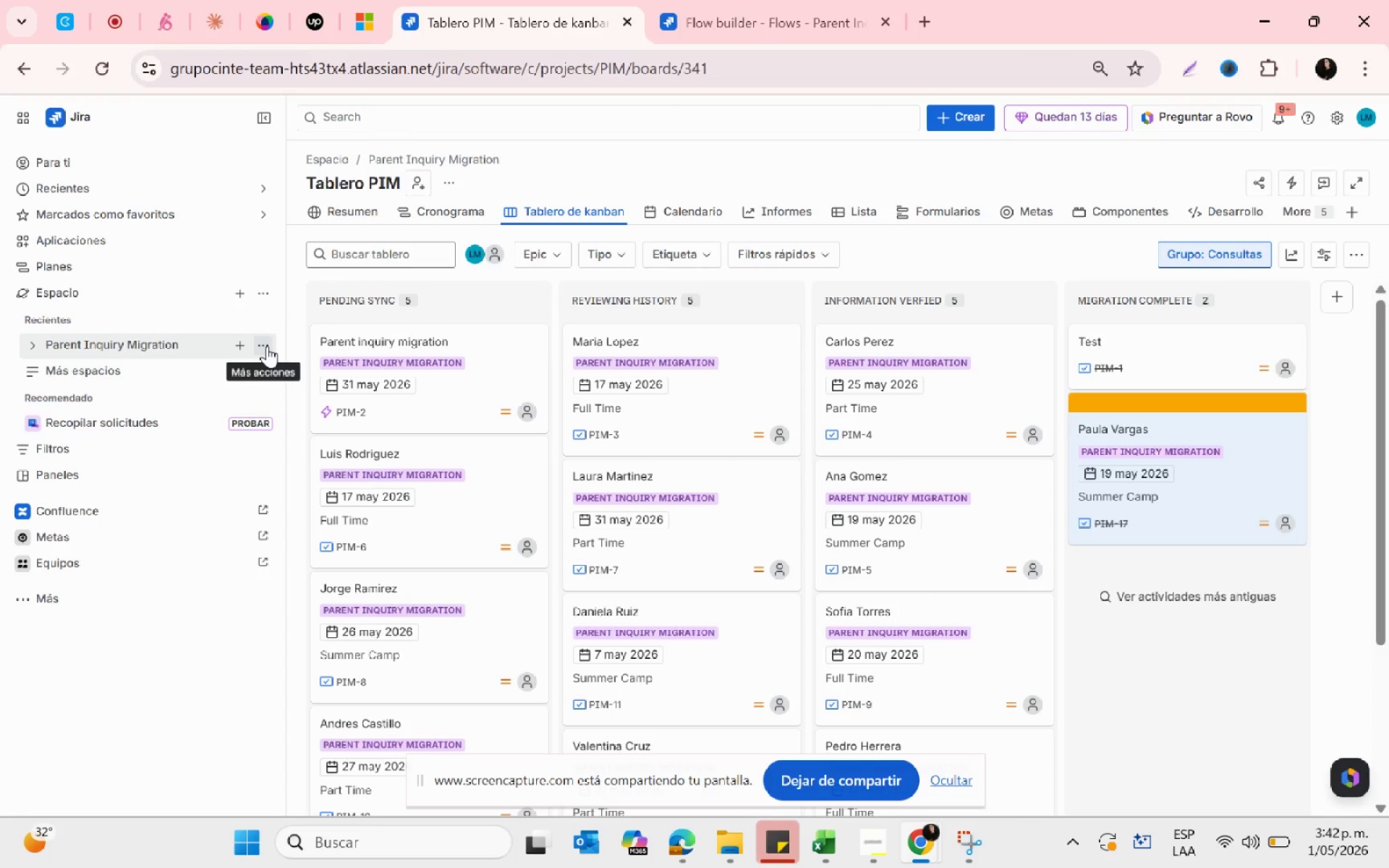 
left_click([267, 346])
 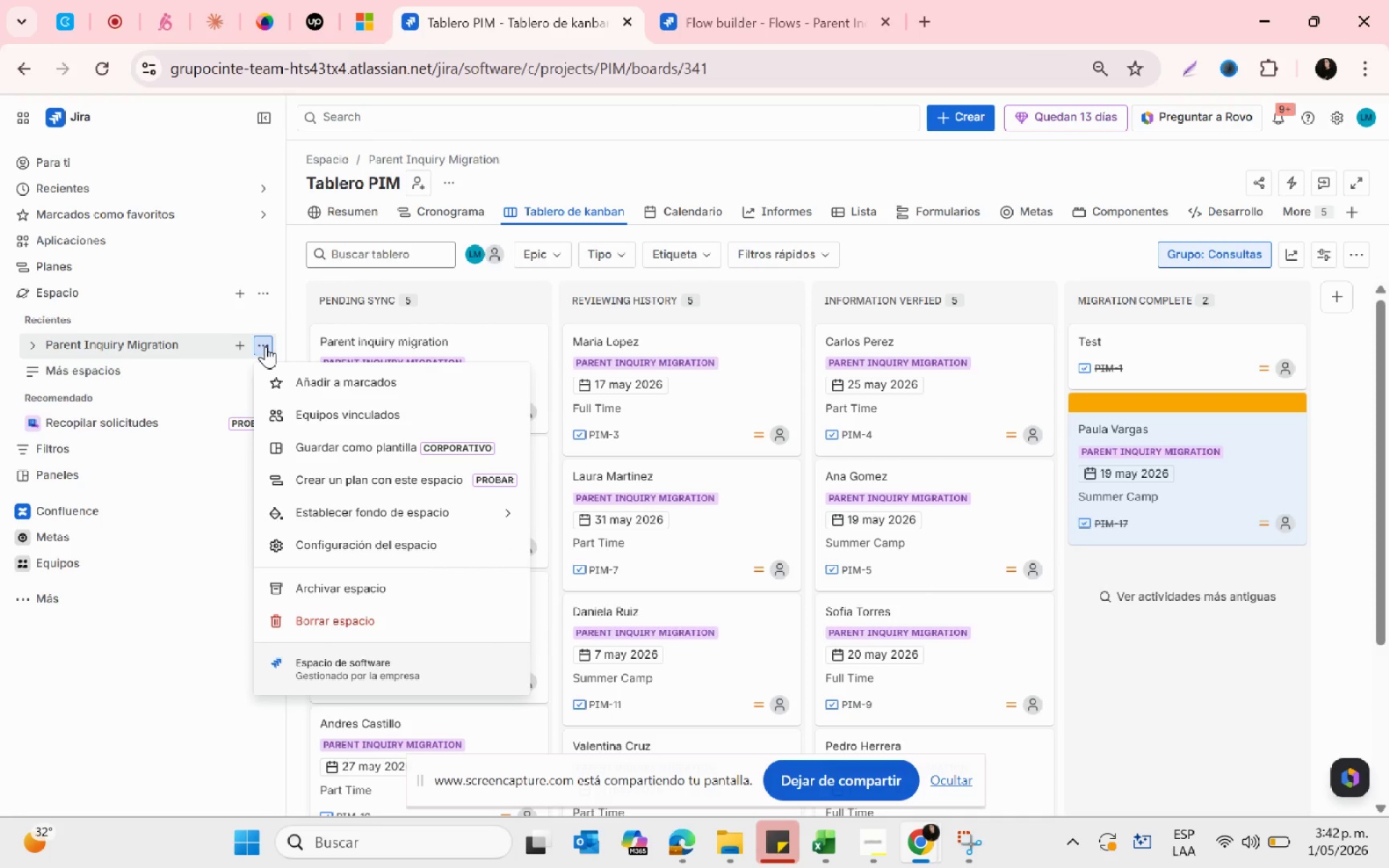 
left_click([266, 346])
 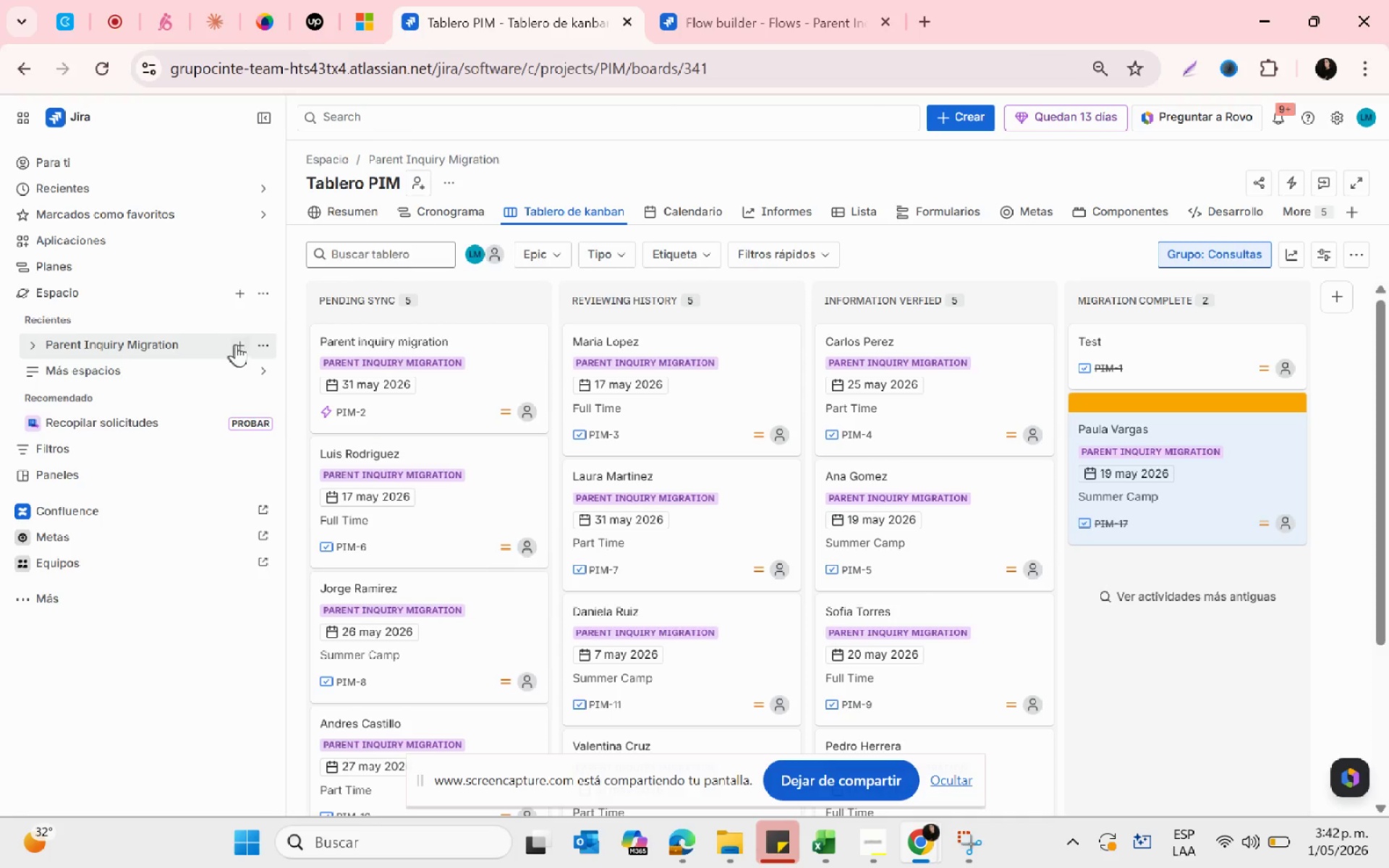 
left_click([262, 342])
 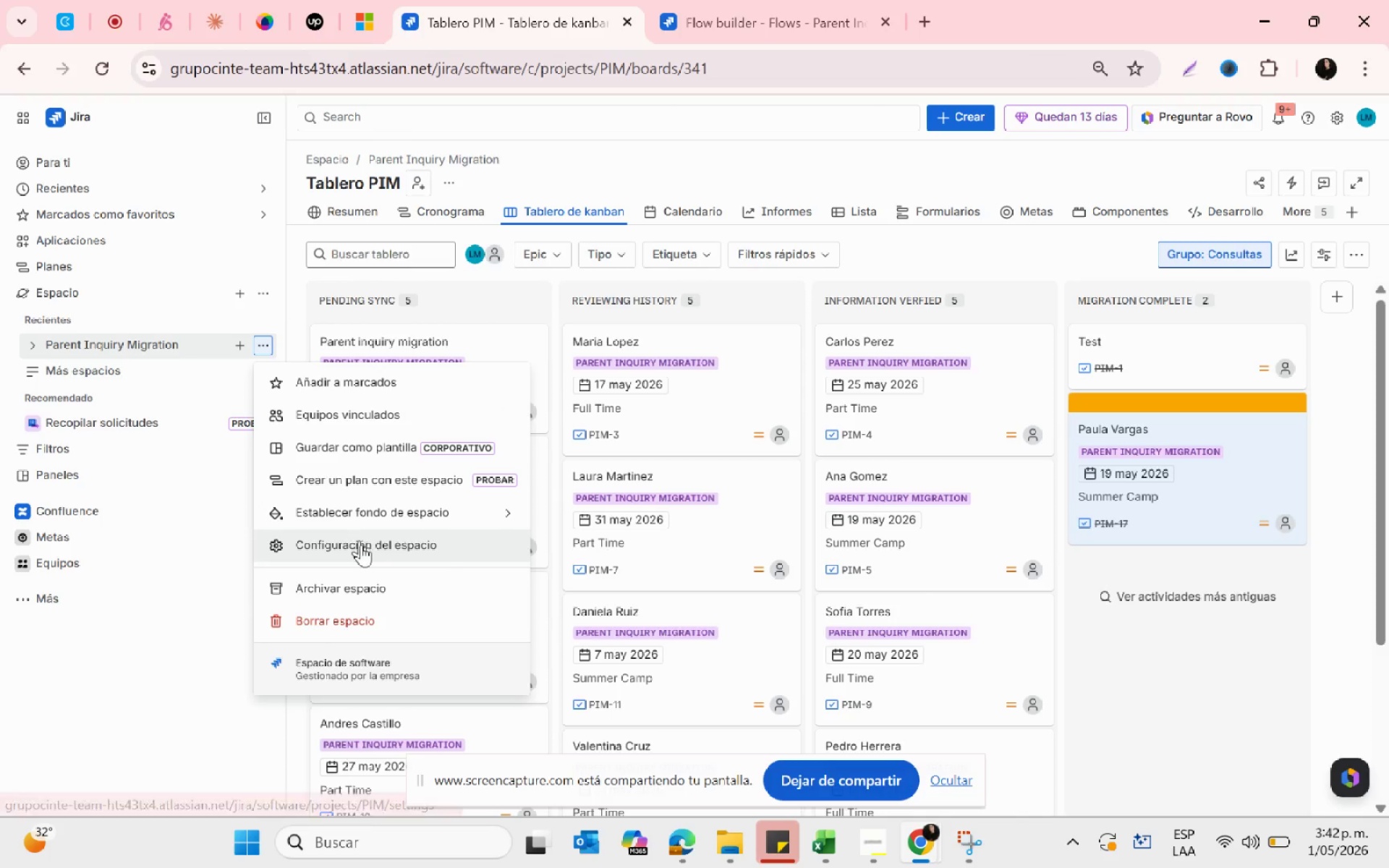 
left_click([385, 553])
 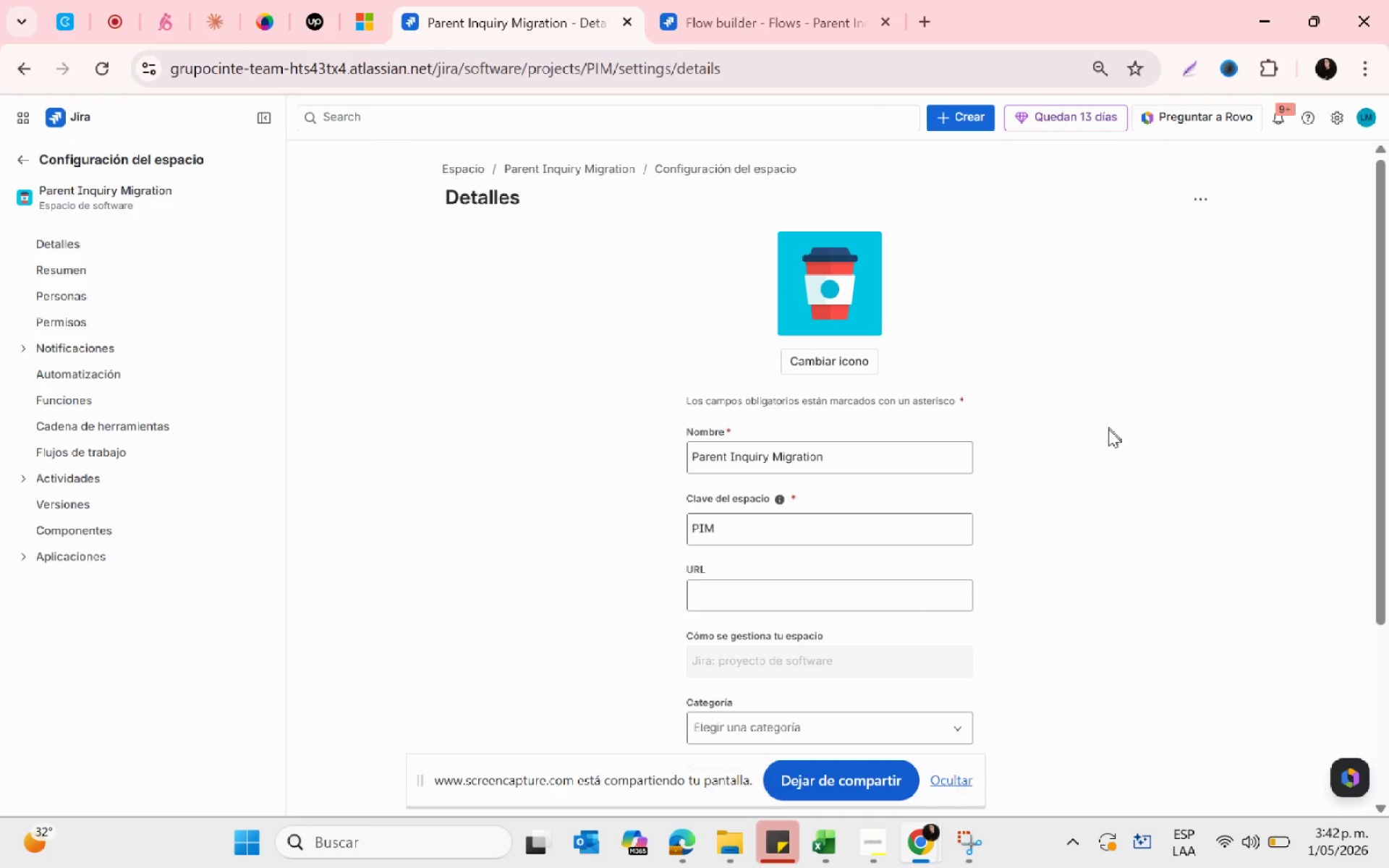 
wait(9.75)
 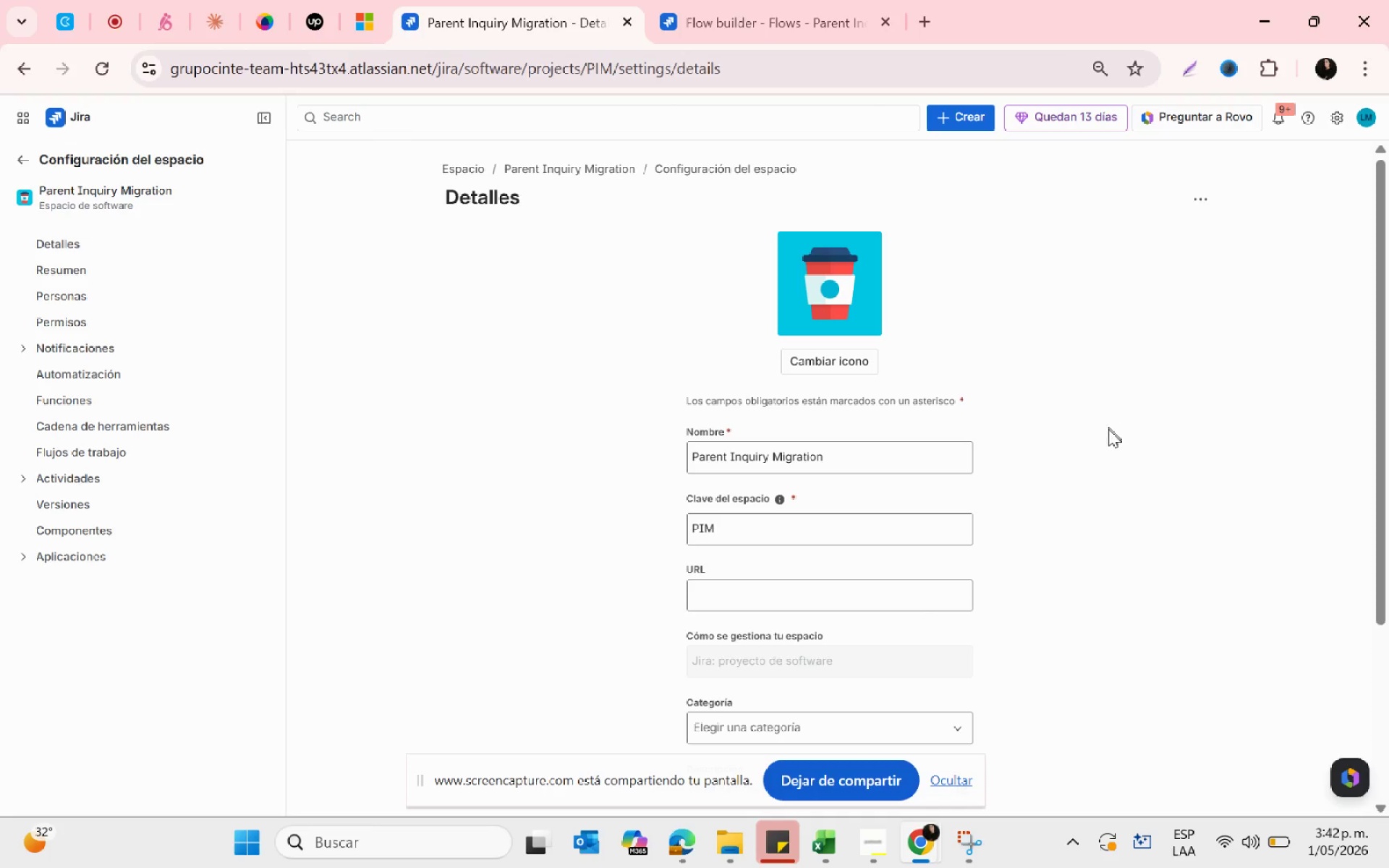 
left_click([96, 373])
 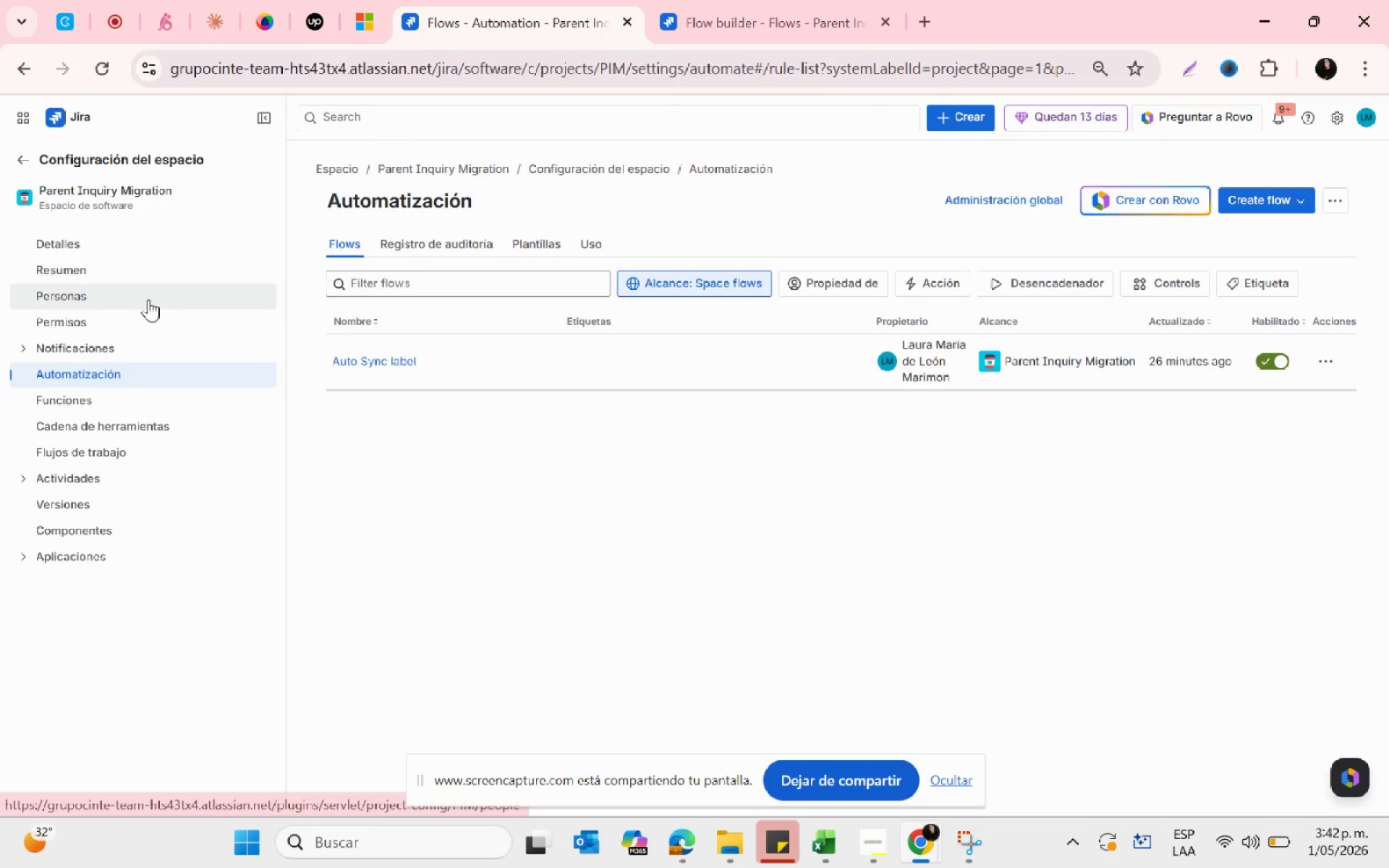 
wait(12.2)
 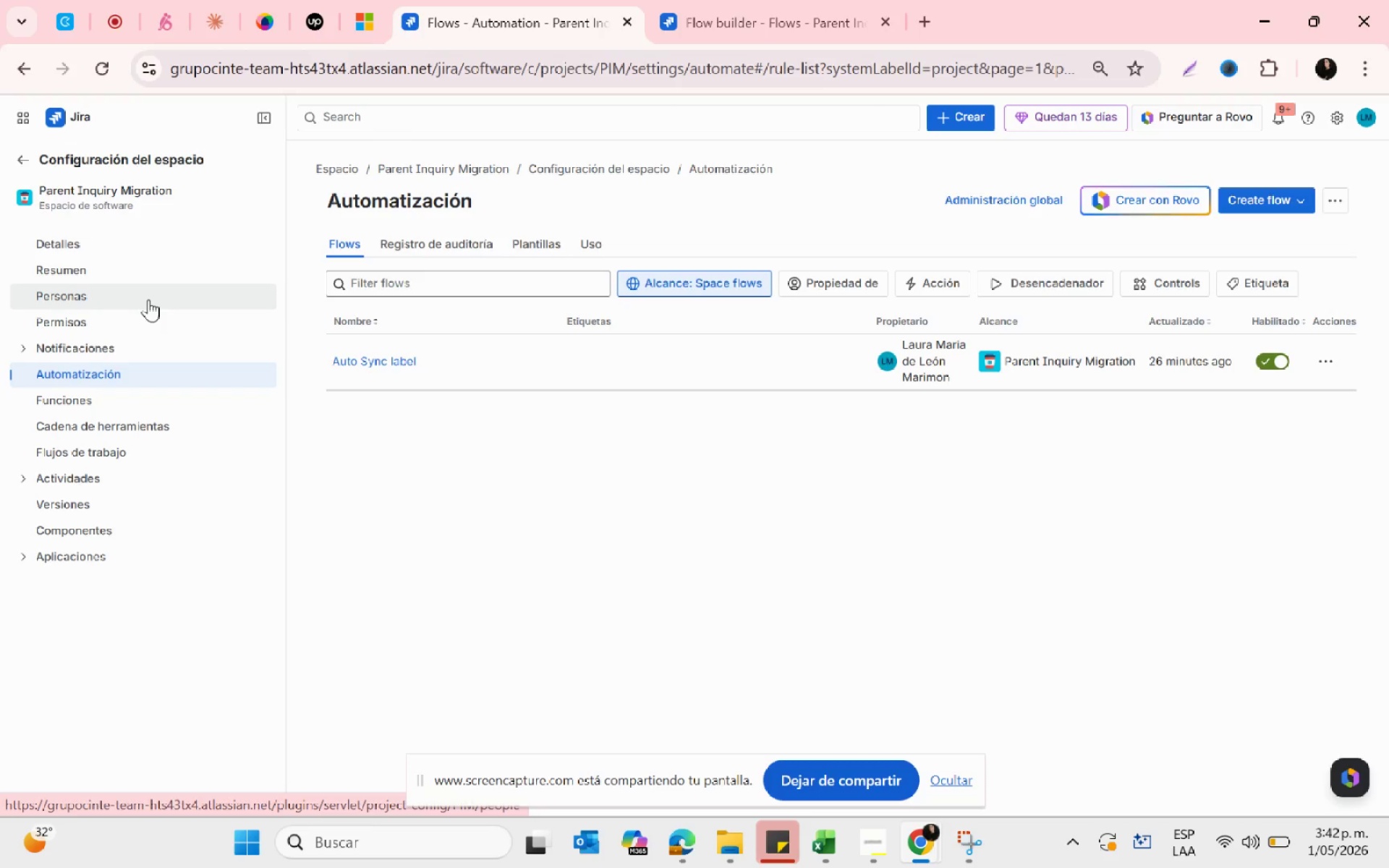 
left_click([1332, 356])
 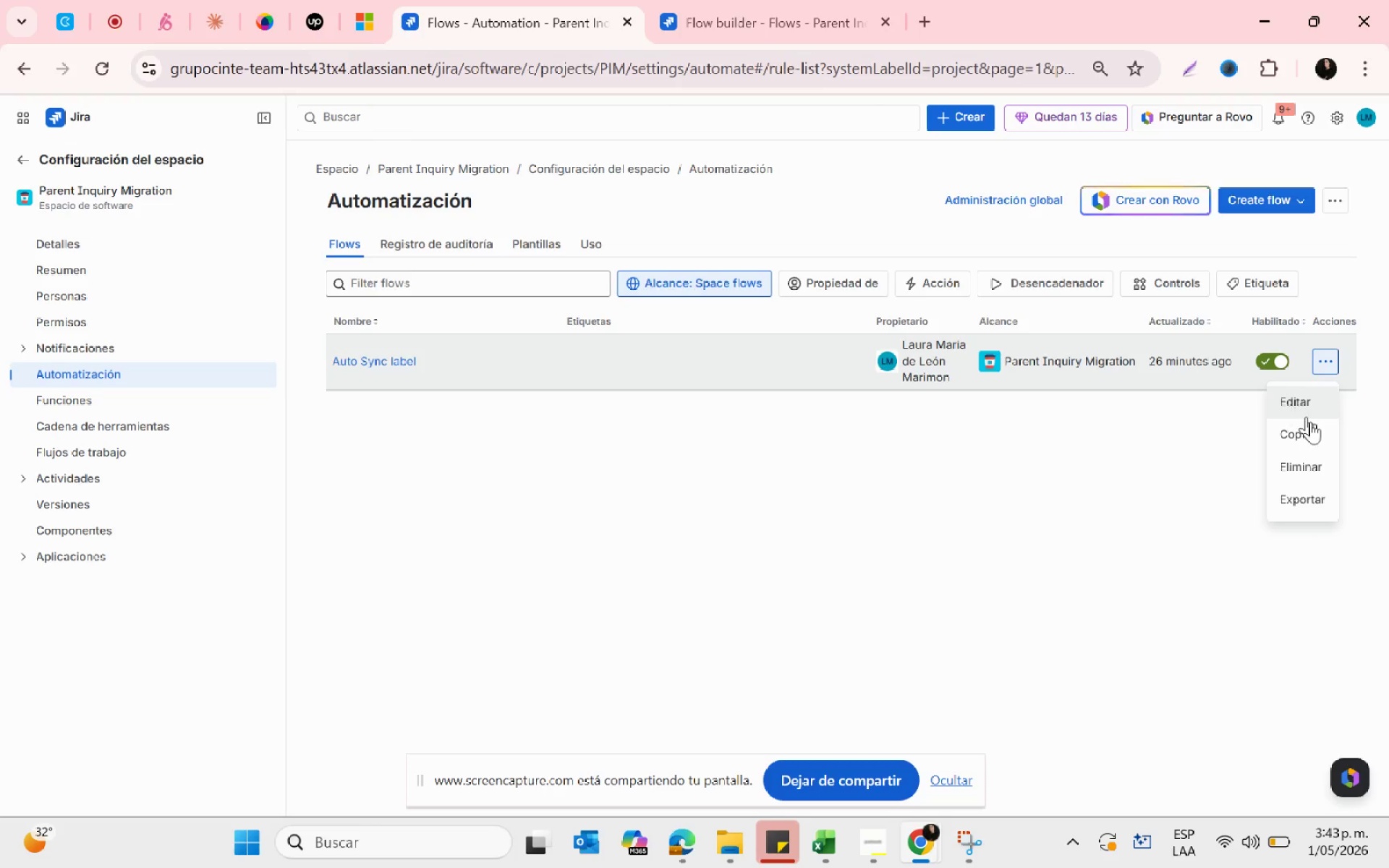 
left_click([1295, 405])
 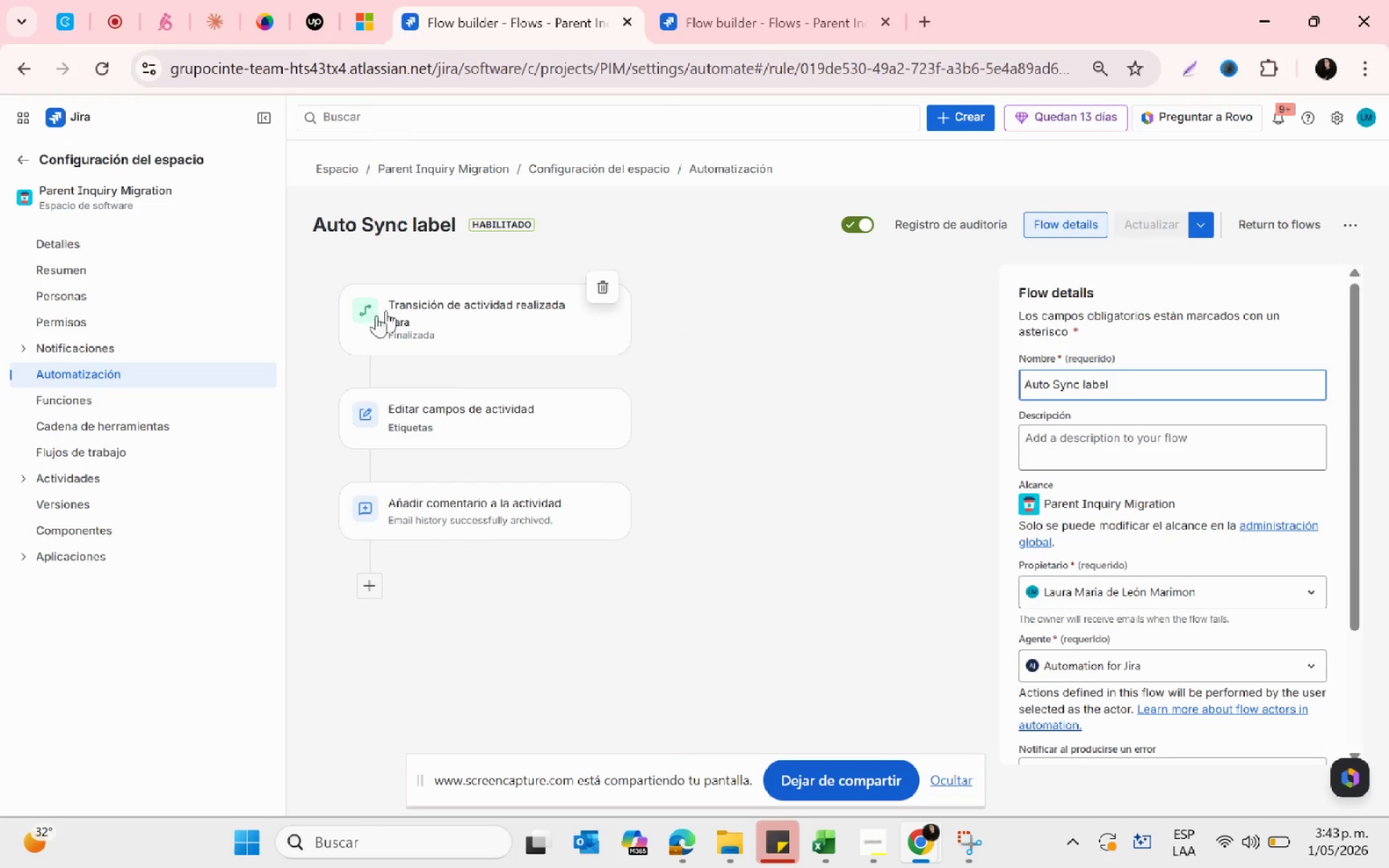 
wait(9.22)
 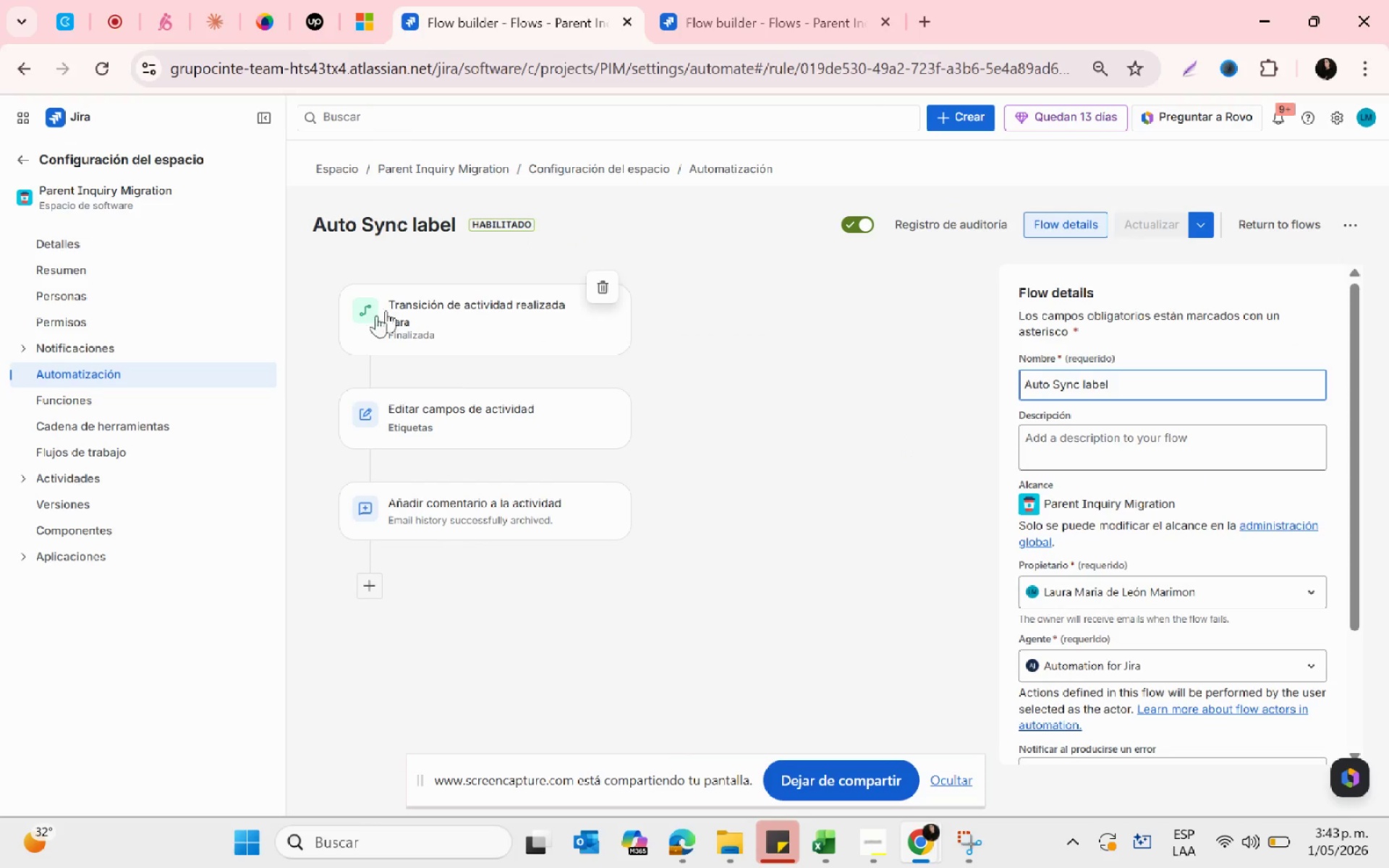 
left_click([21, 162])
 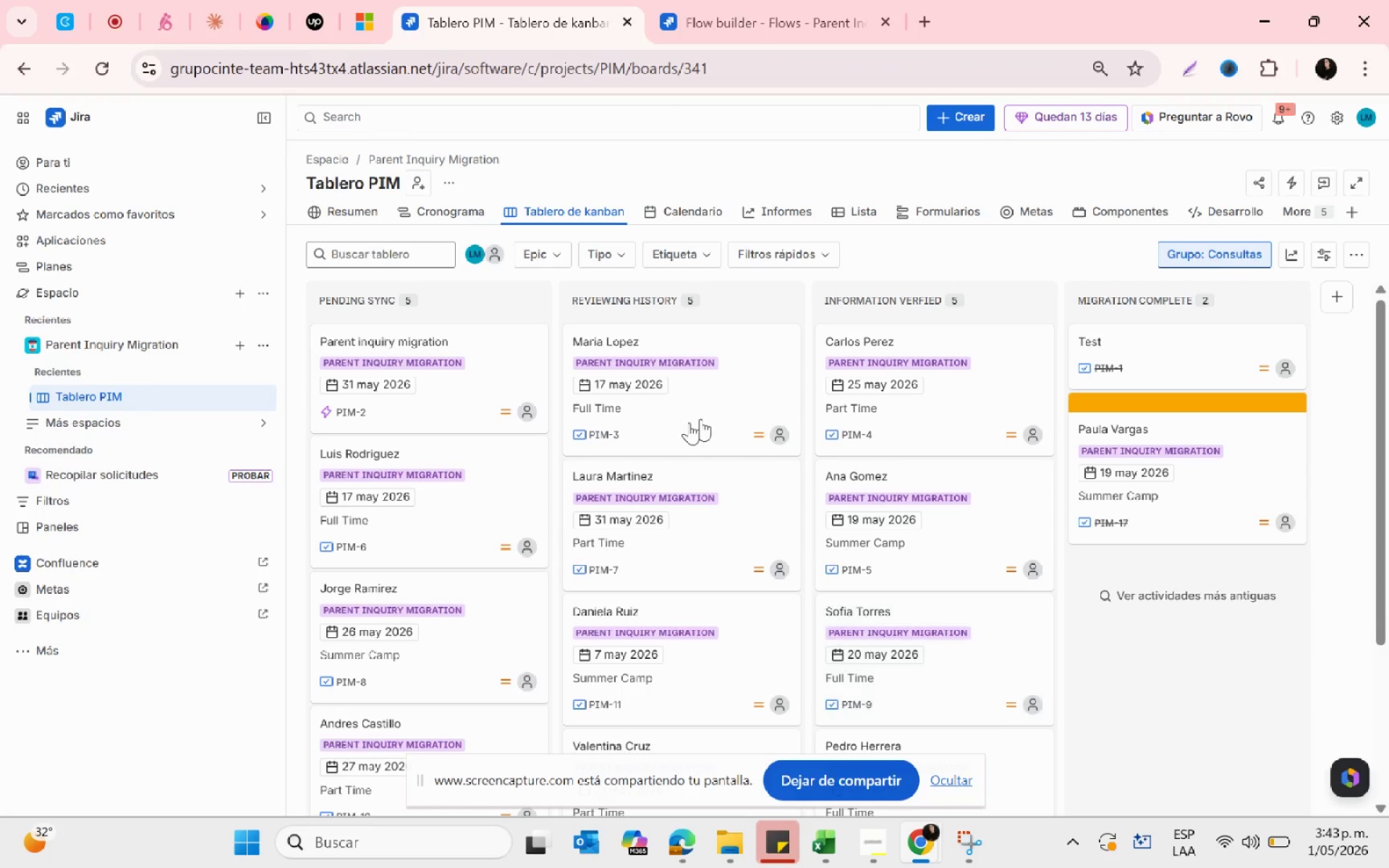 
wait(6.09)
 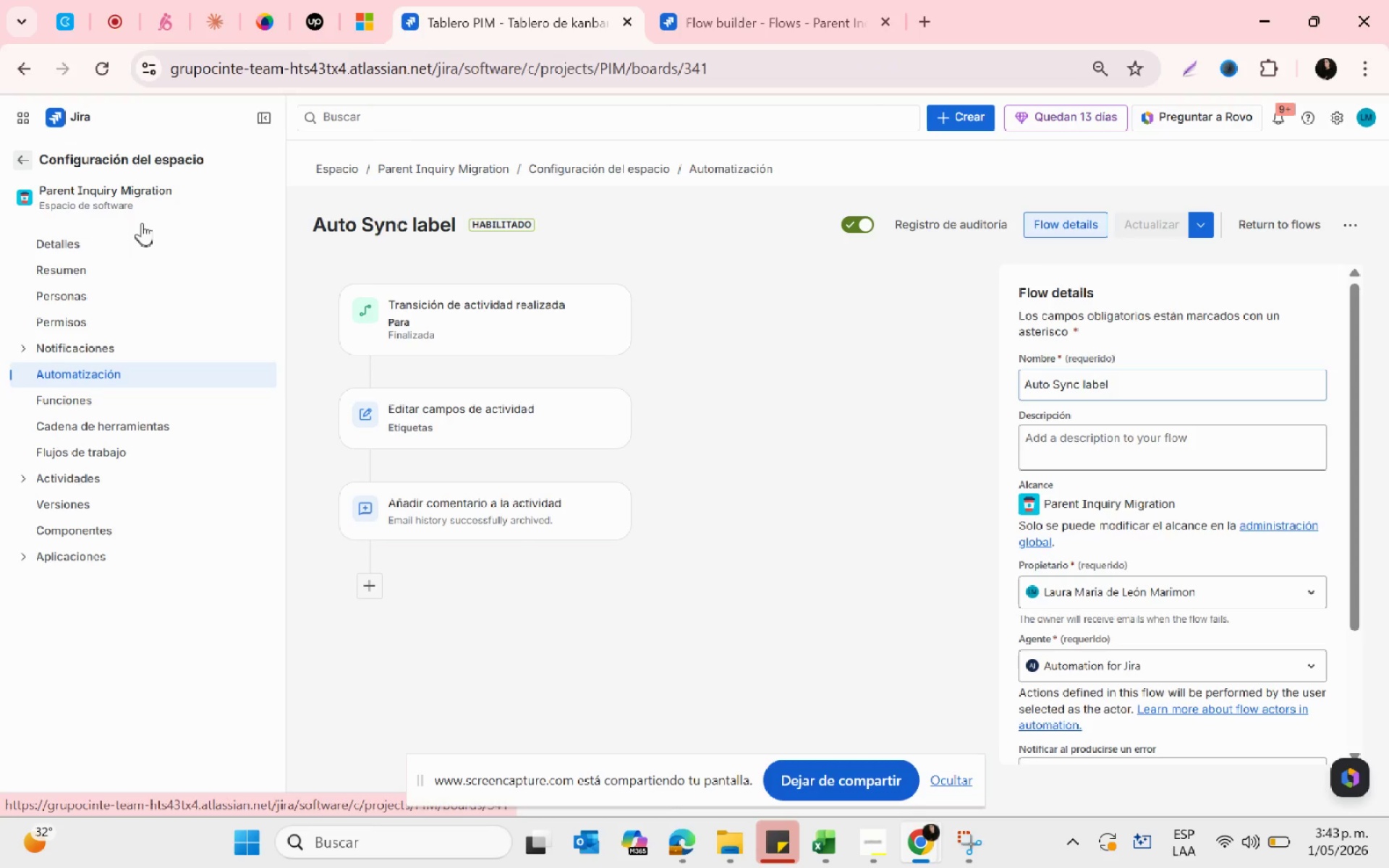 
scroll: coordinate [1156, 627], scroll_direction: down, amount: 2.0
 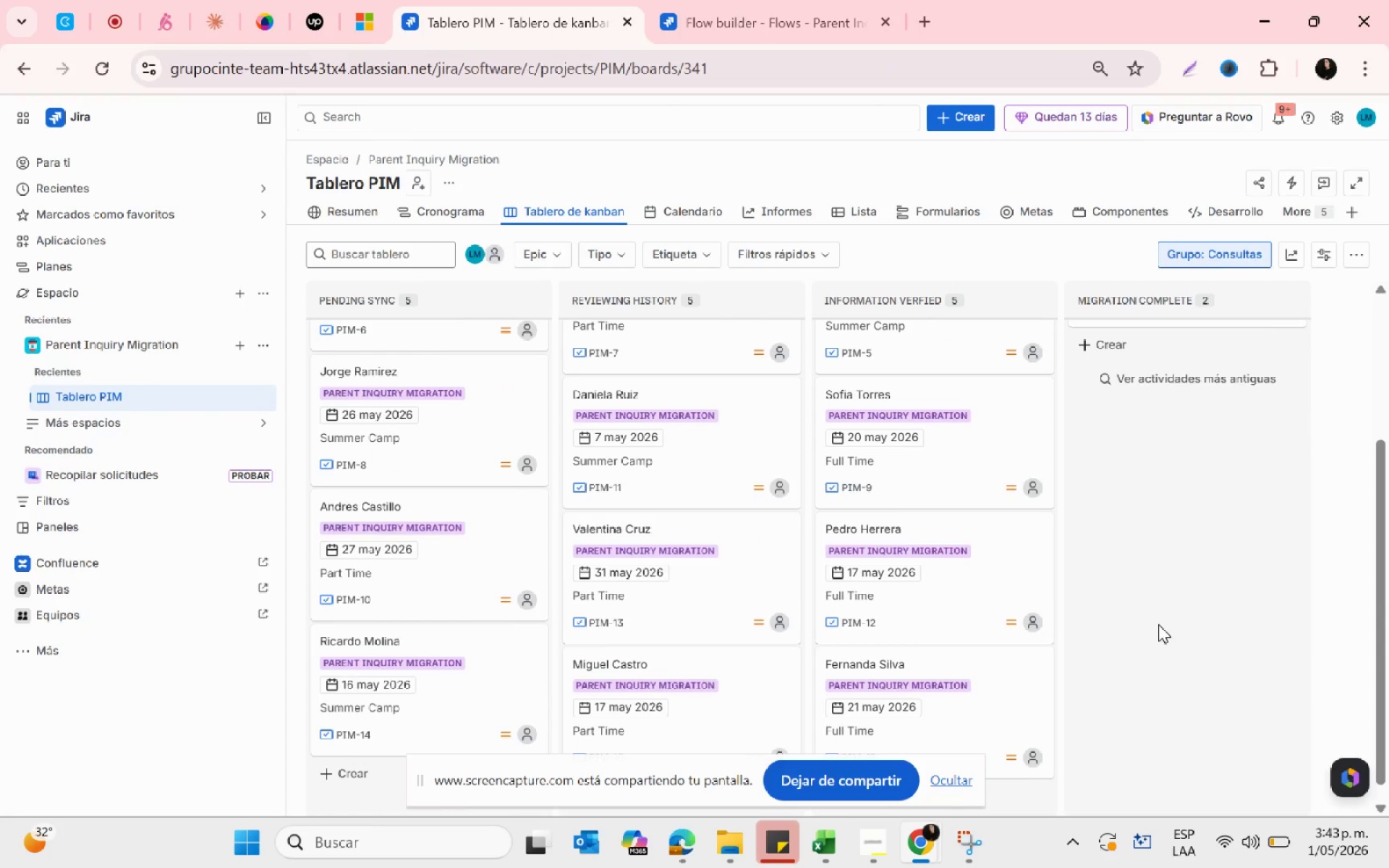 
scroll: coordinate [1167, 607], scroll_direction: up, amount: 2.0
 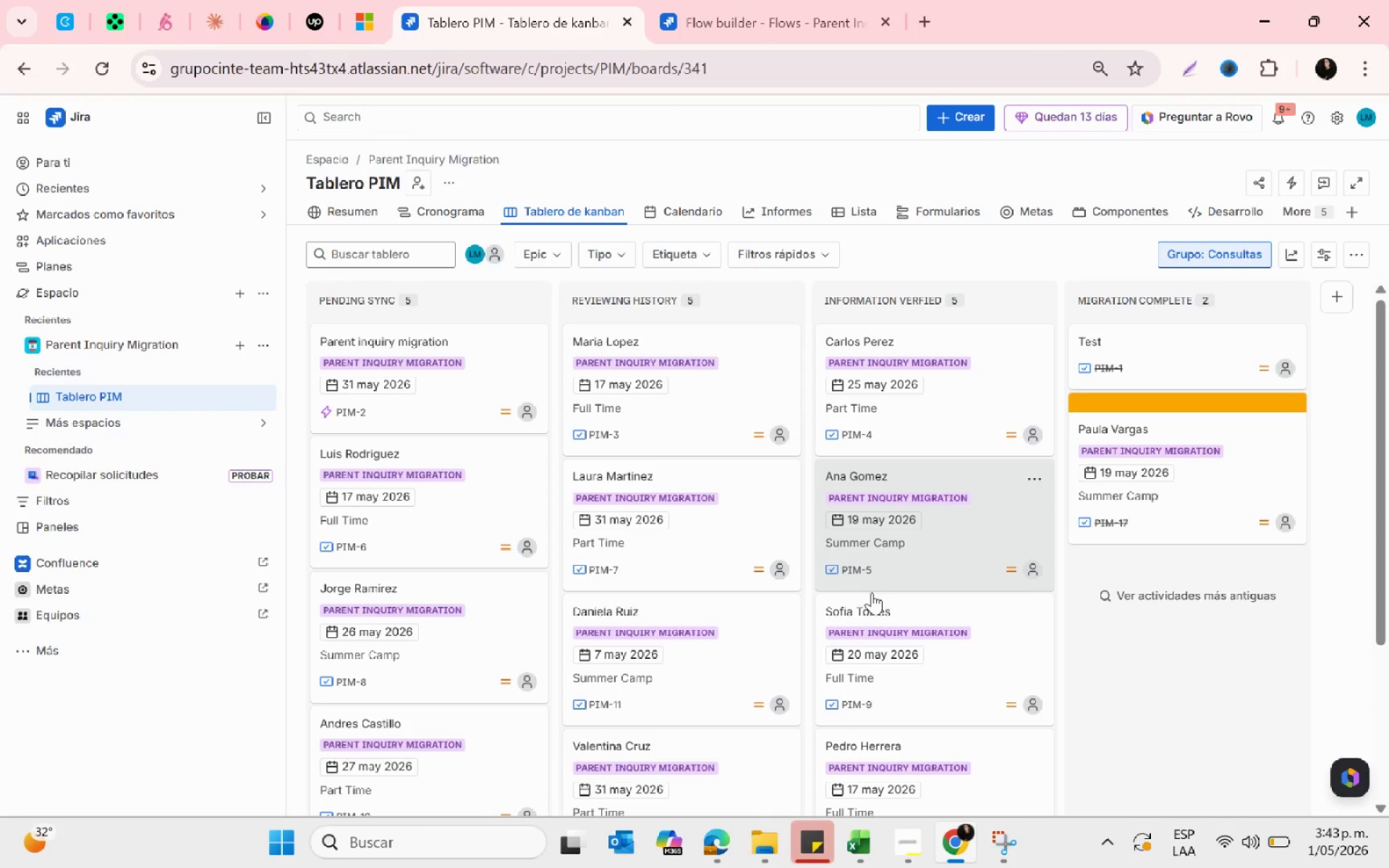 
wait(6.64)
 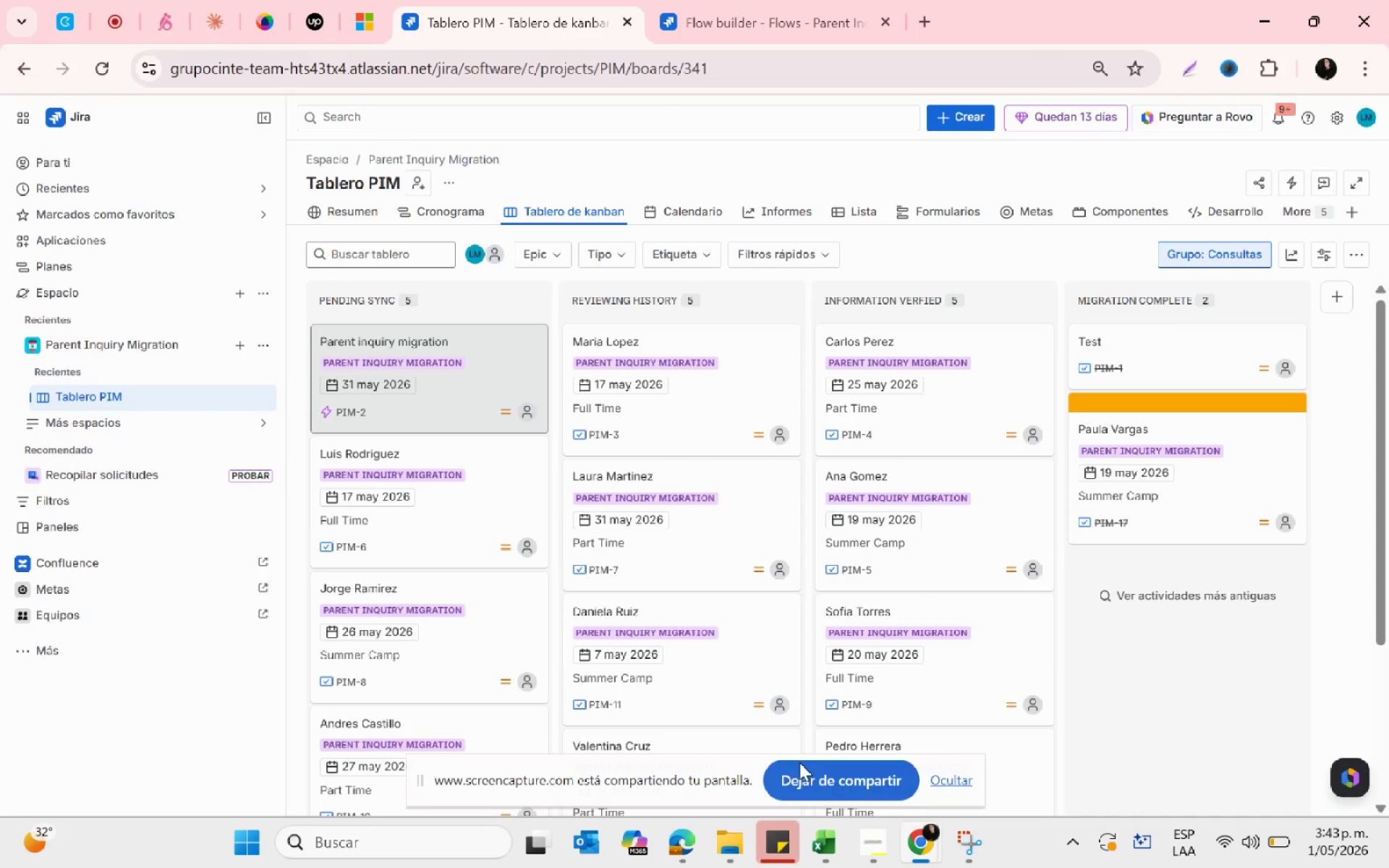 
left_click([919, 841])